 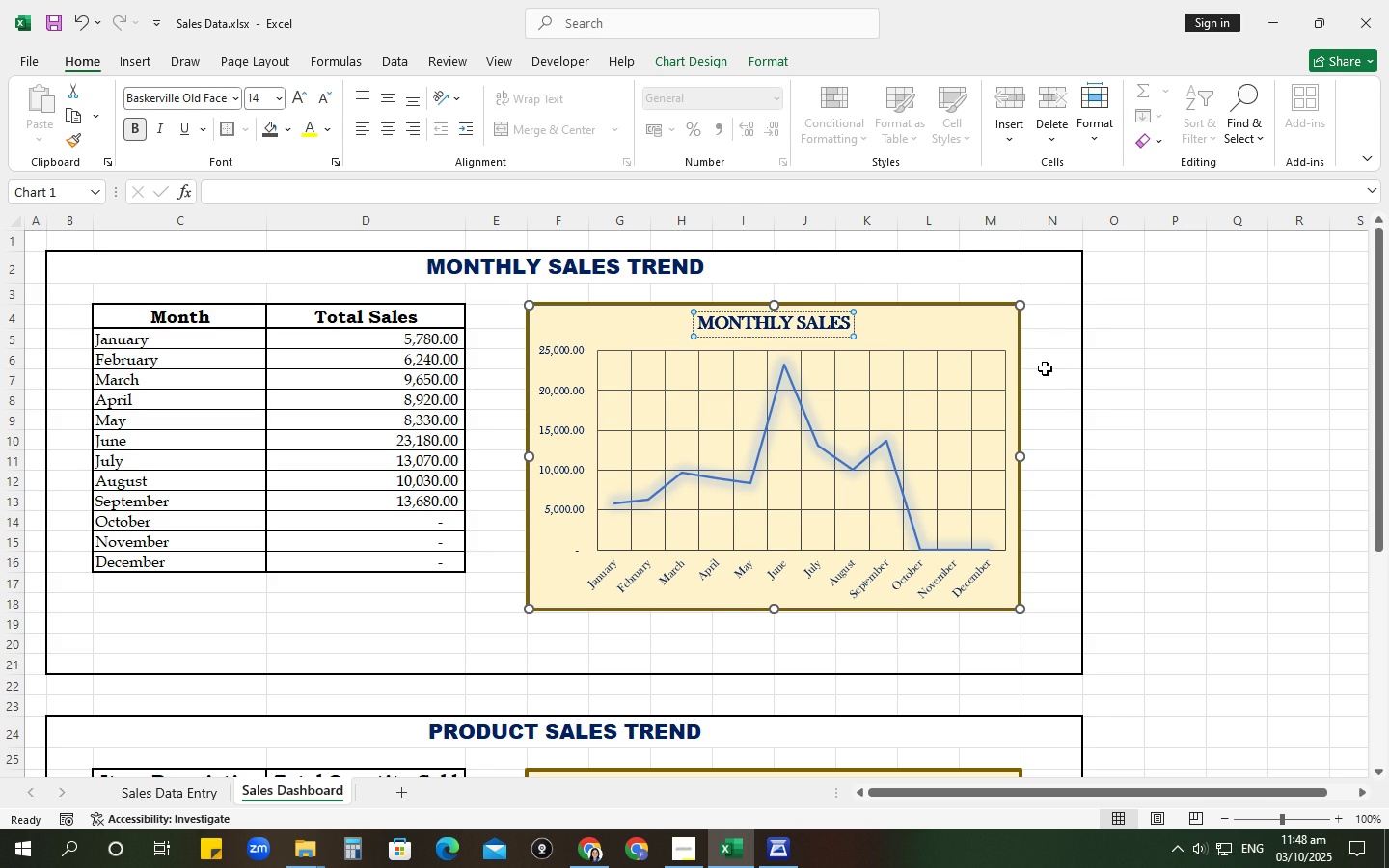 
left_click([1271, 527])
 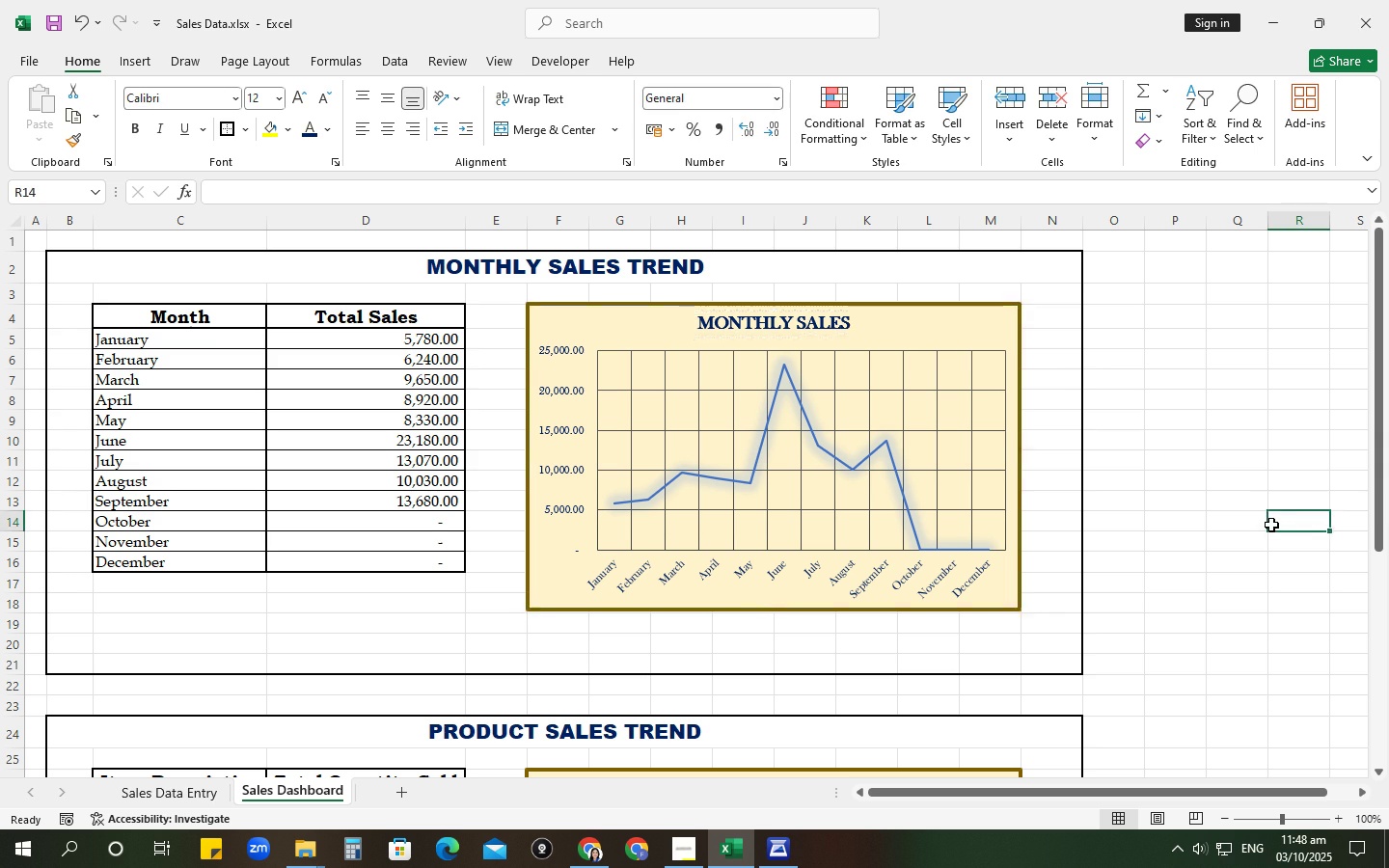 
scroll: coordinate [1271, 525], scroll_direction: down, amount: 6.0
 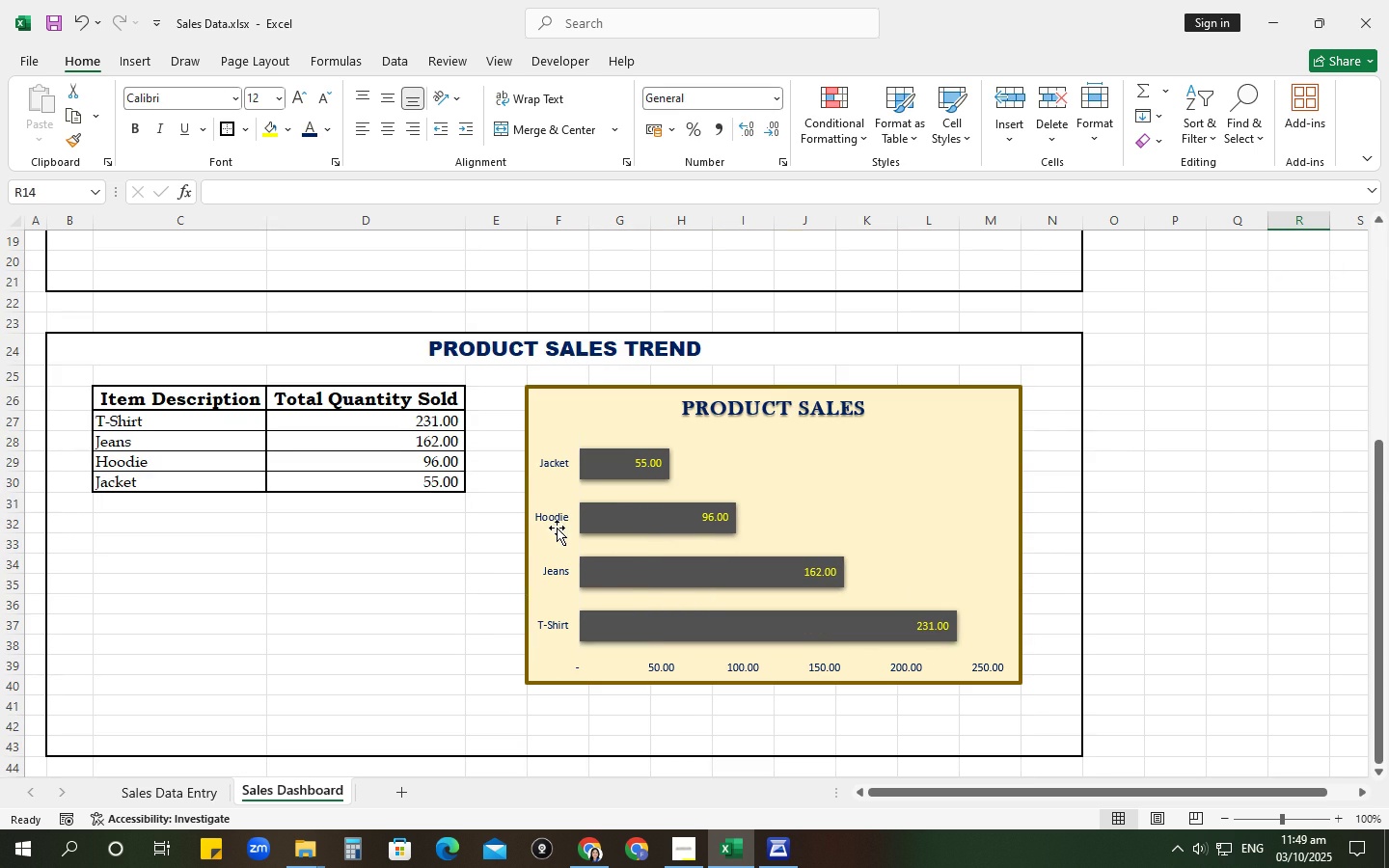 
left_click([557, 516])
 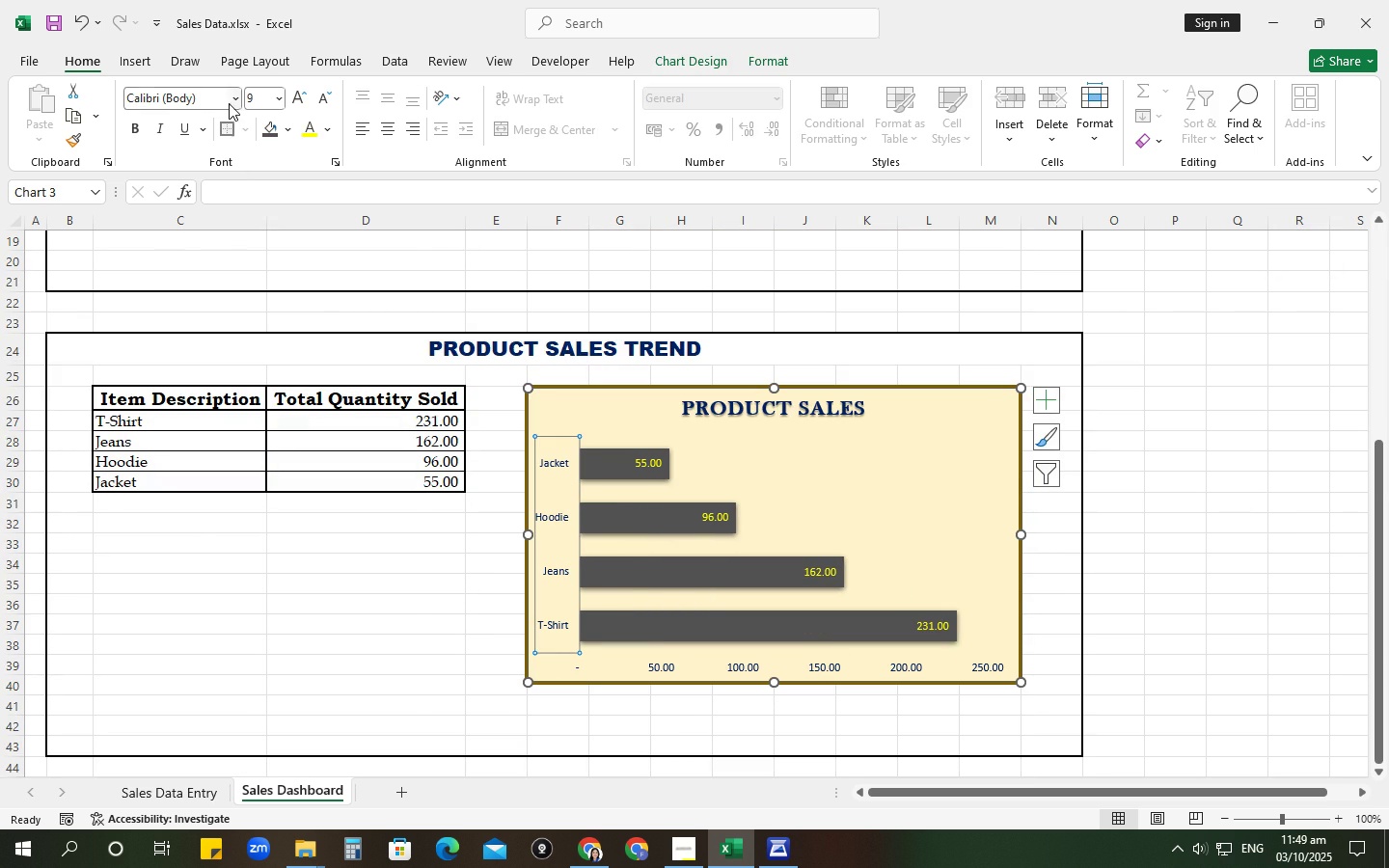 
left_click([232, 101])
 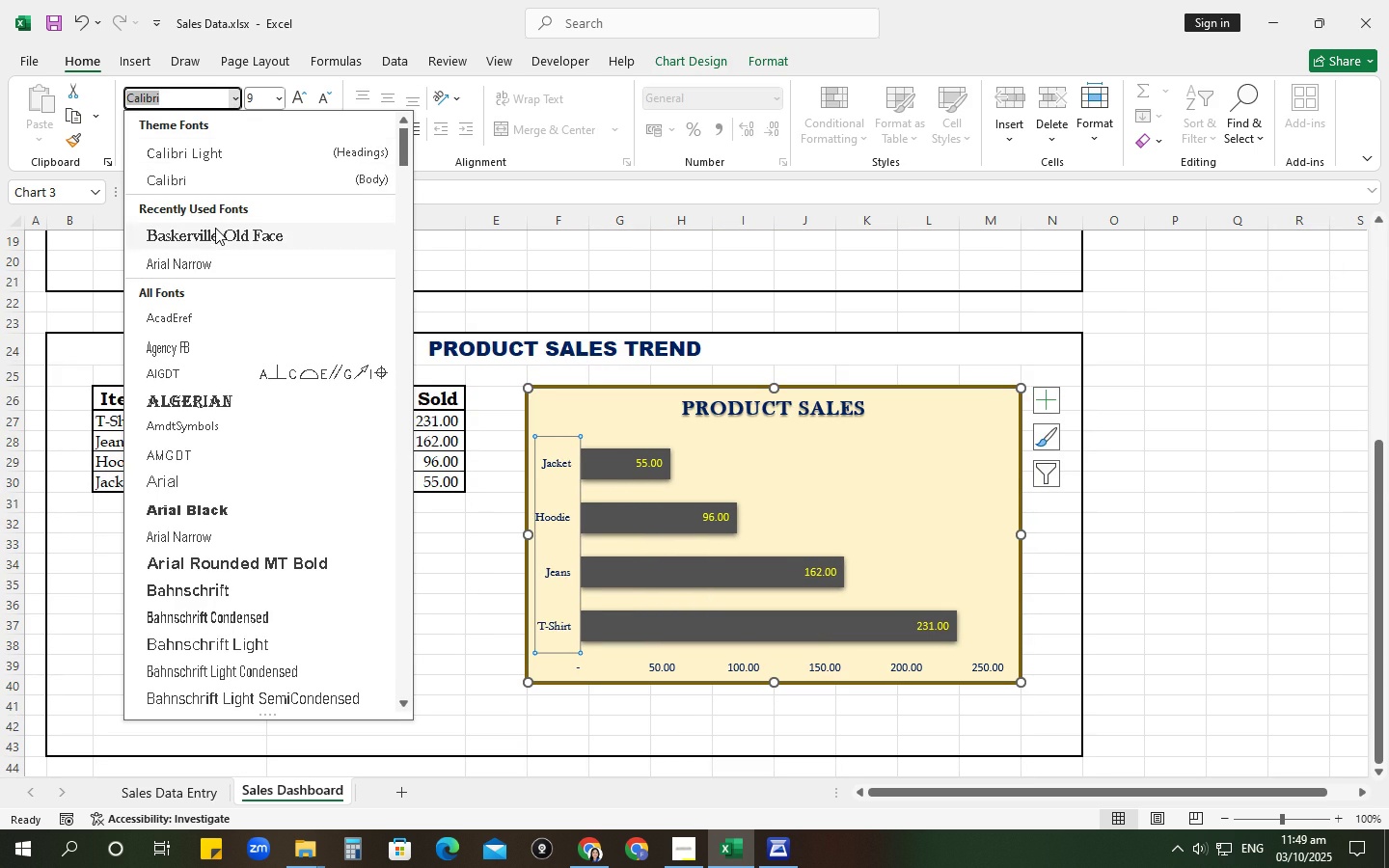 
left_click([215, 228])
 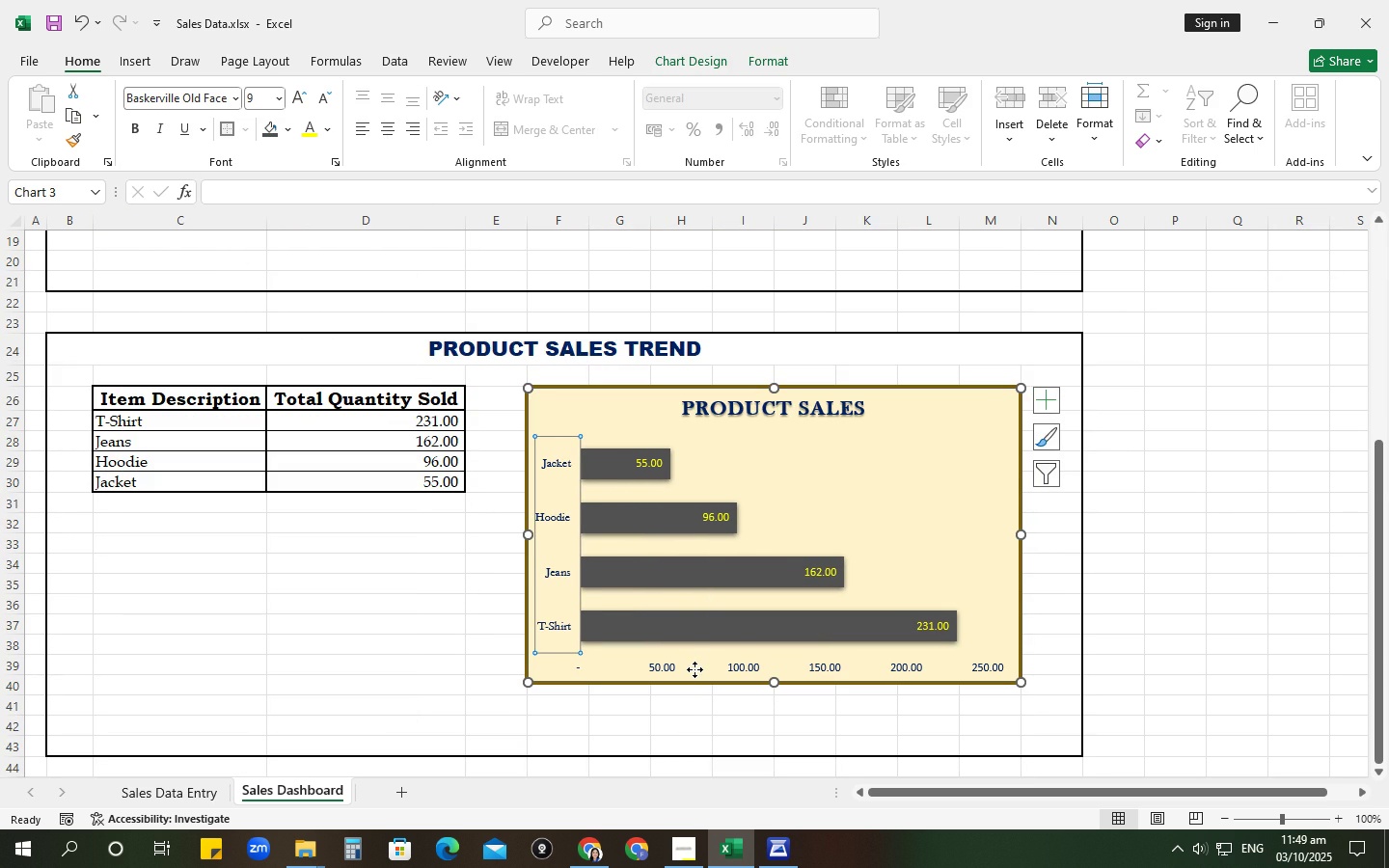 
left_click([694, 669])
 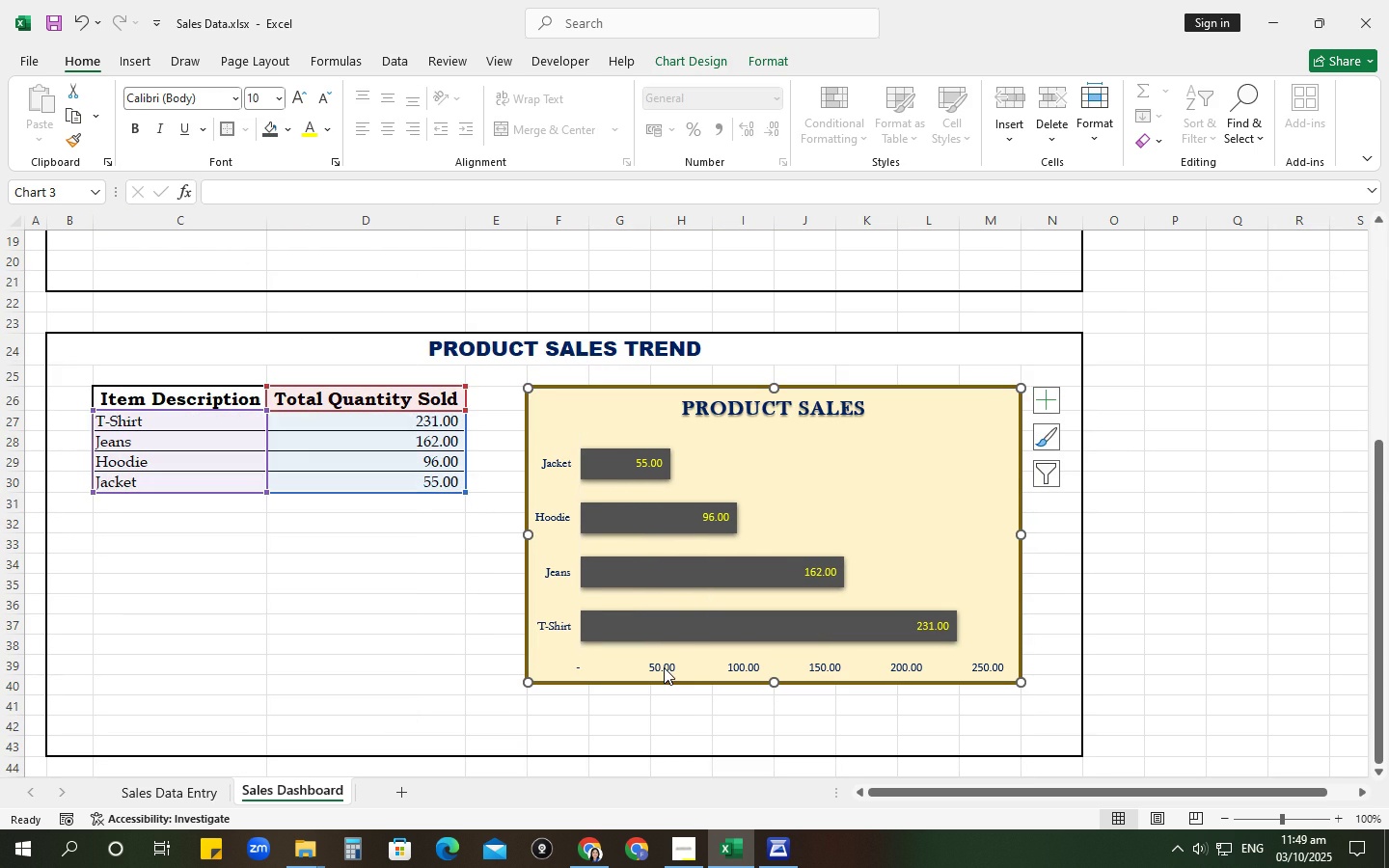 
left_click([664, 667])
 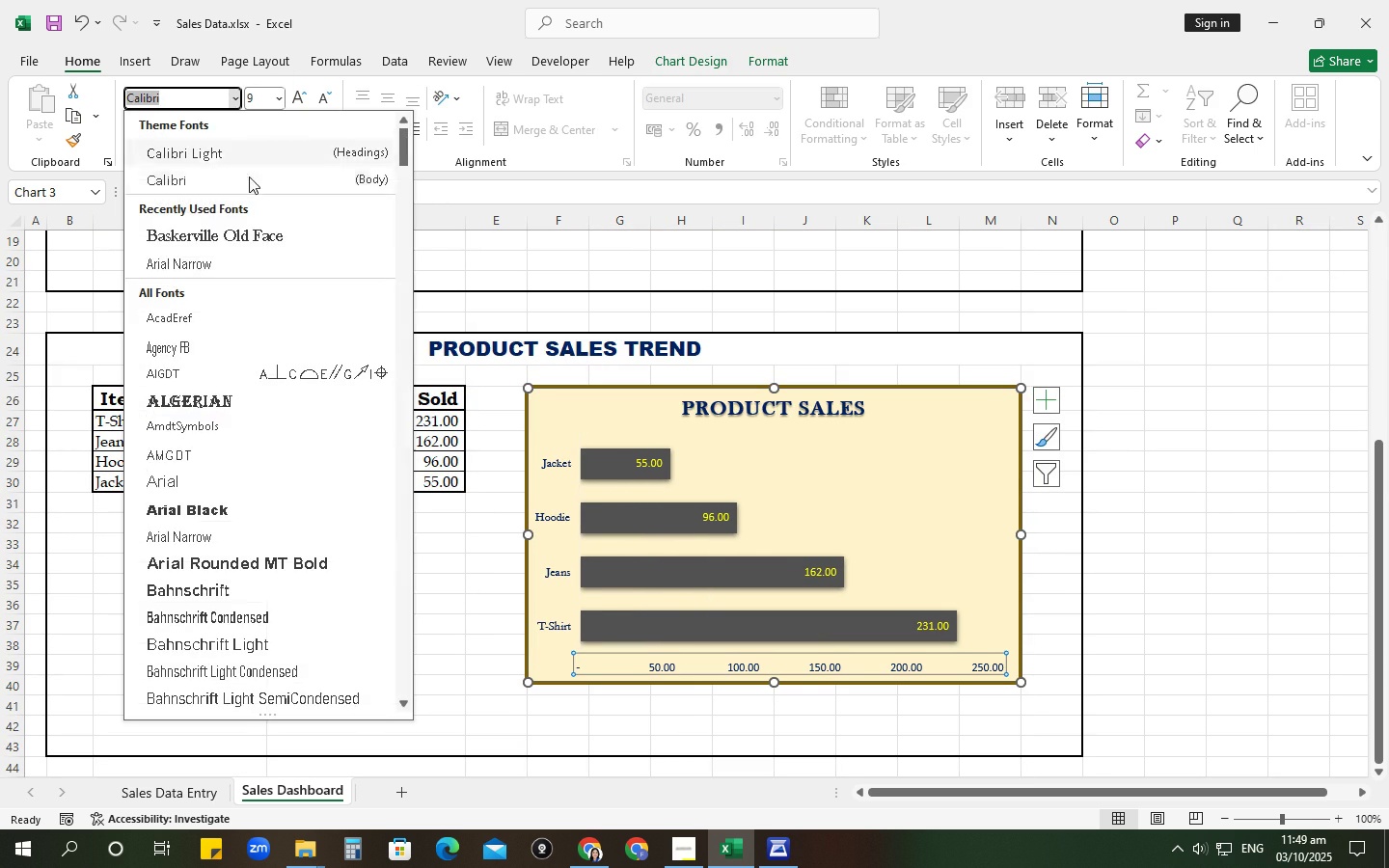 
left_click([259, 233])
 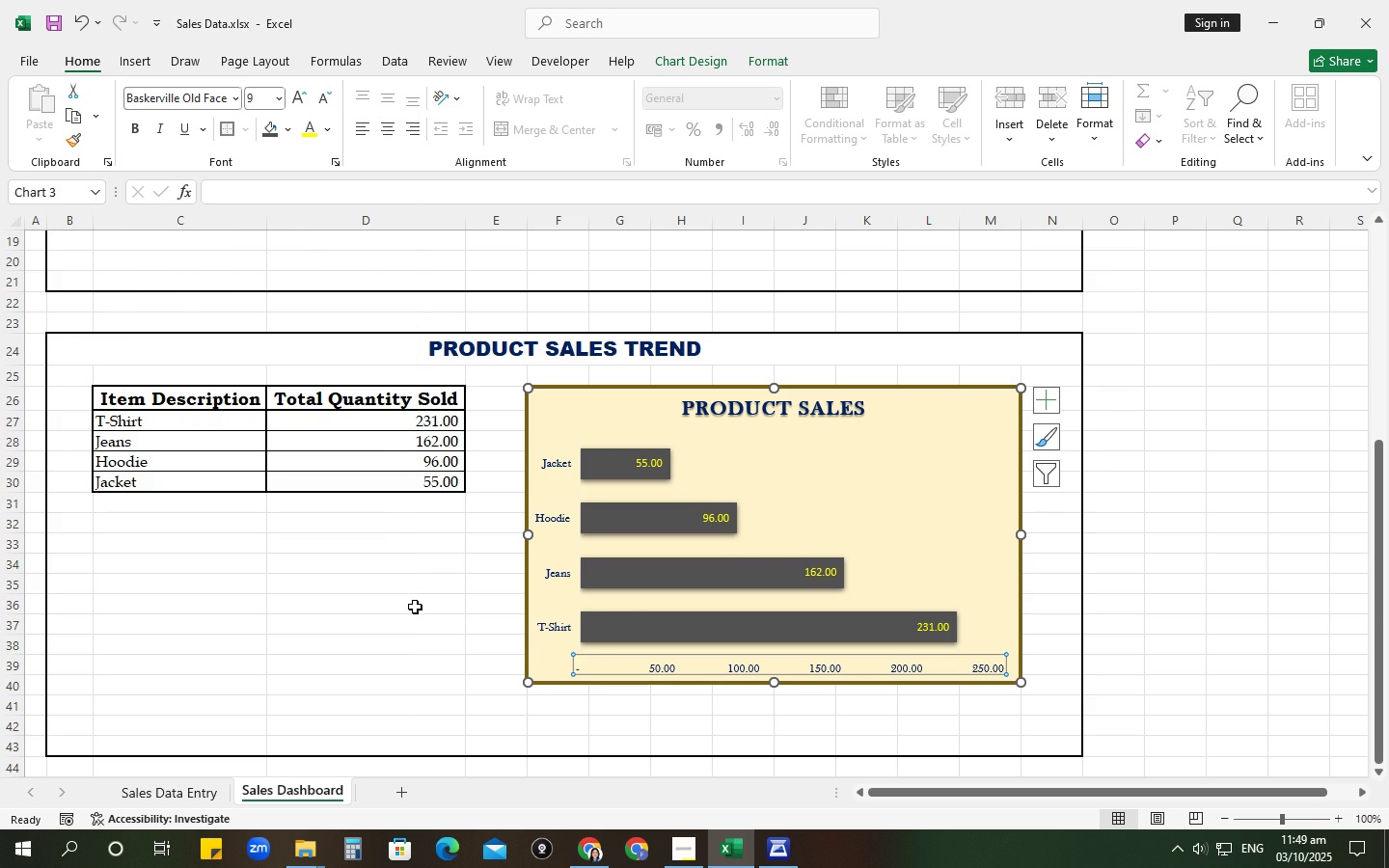 
left_click([414, 606])
 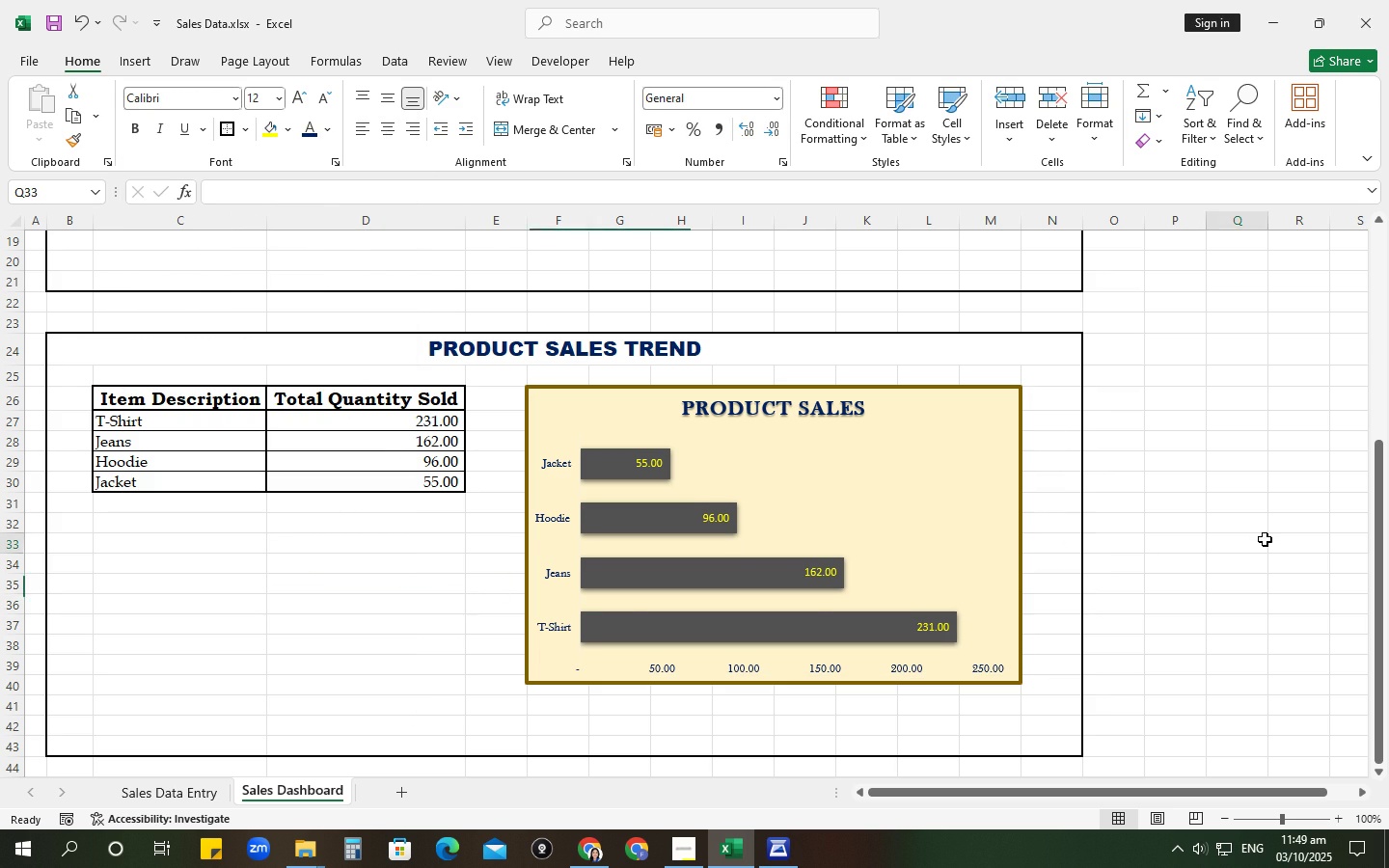 
left_click([1265, 539])
 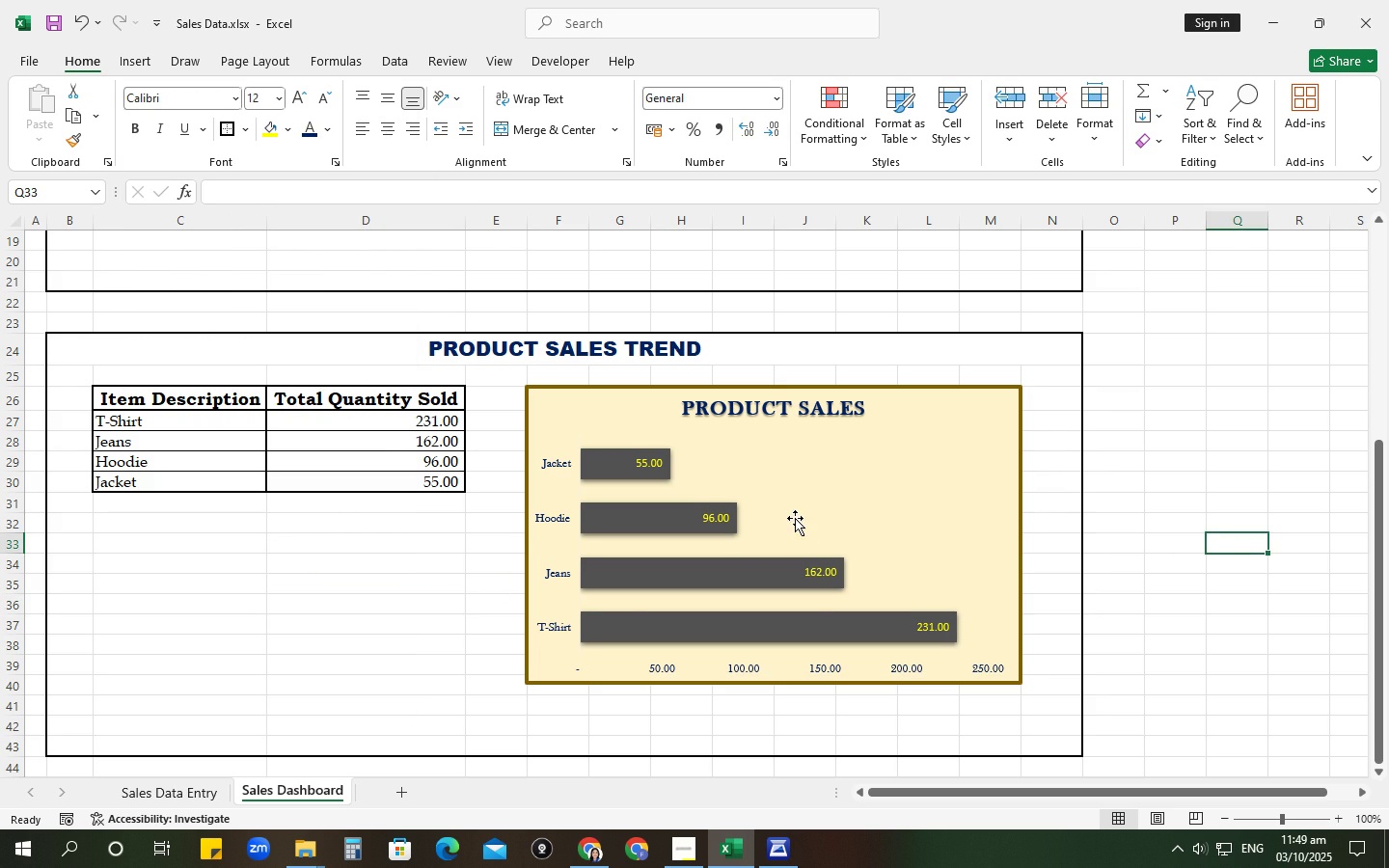 
left_click([805, 501])
 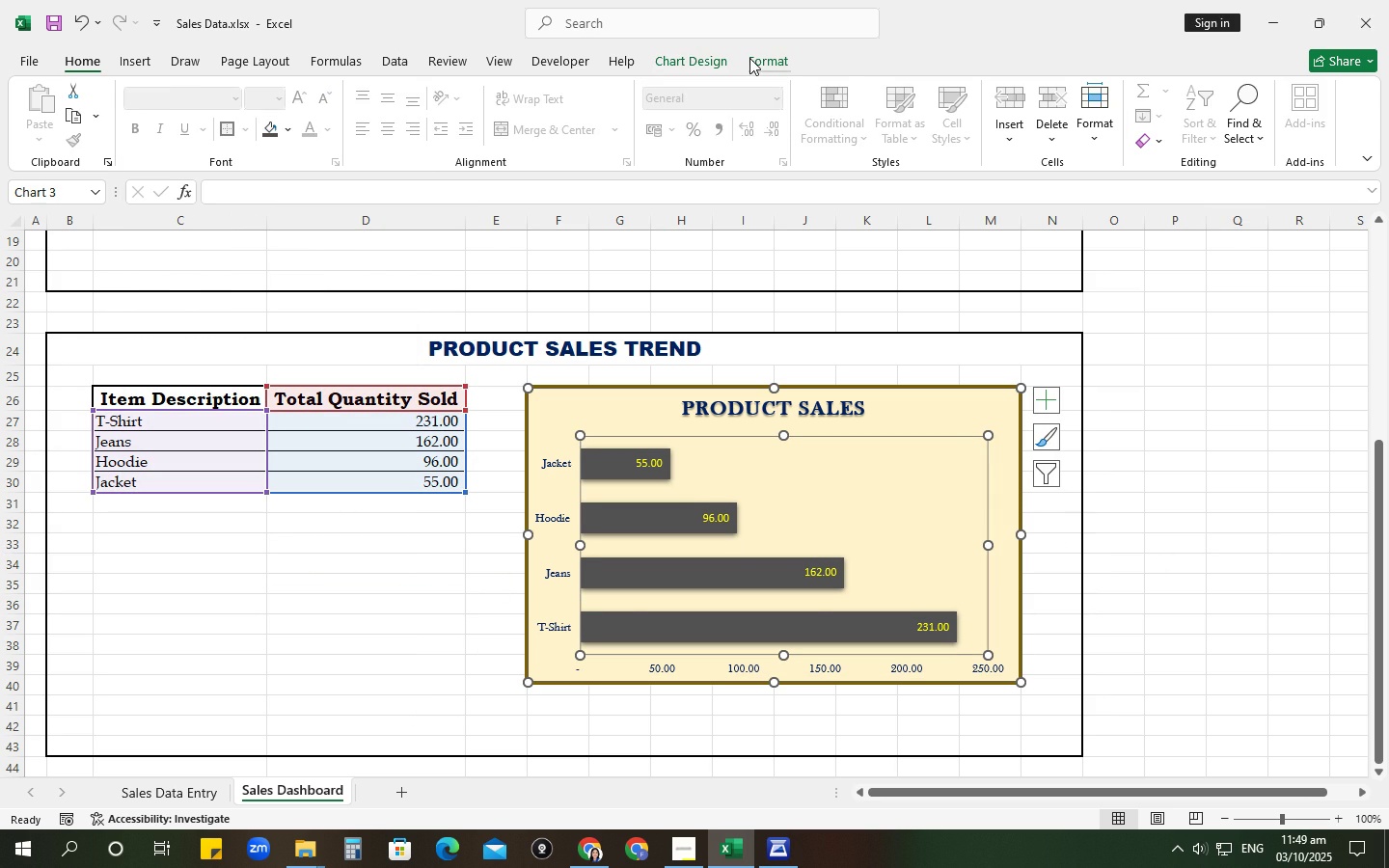 
left_click([749, 58])
 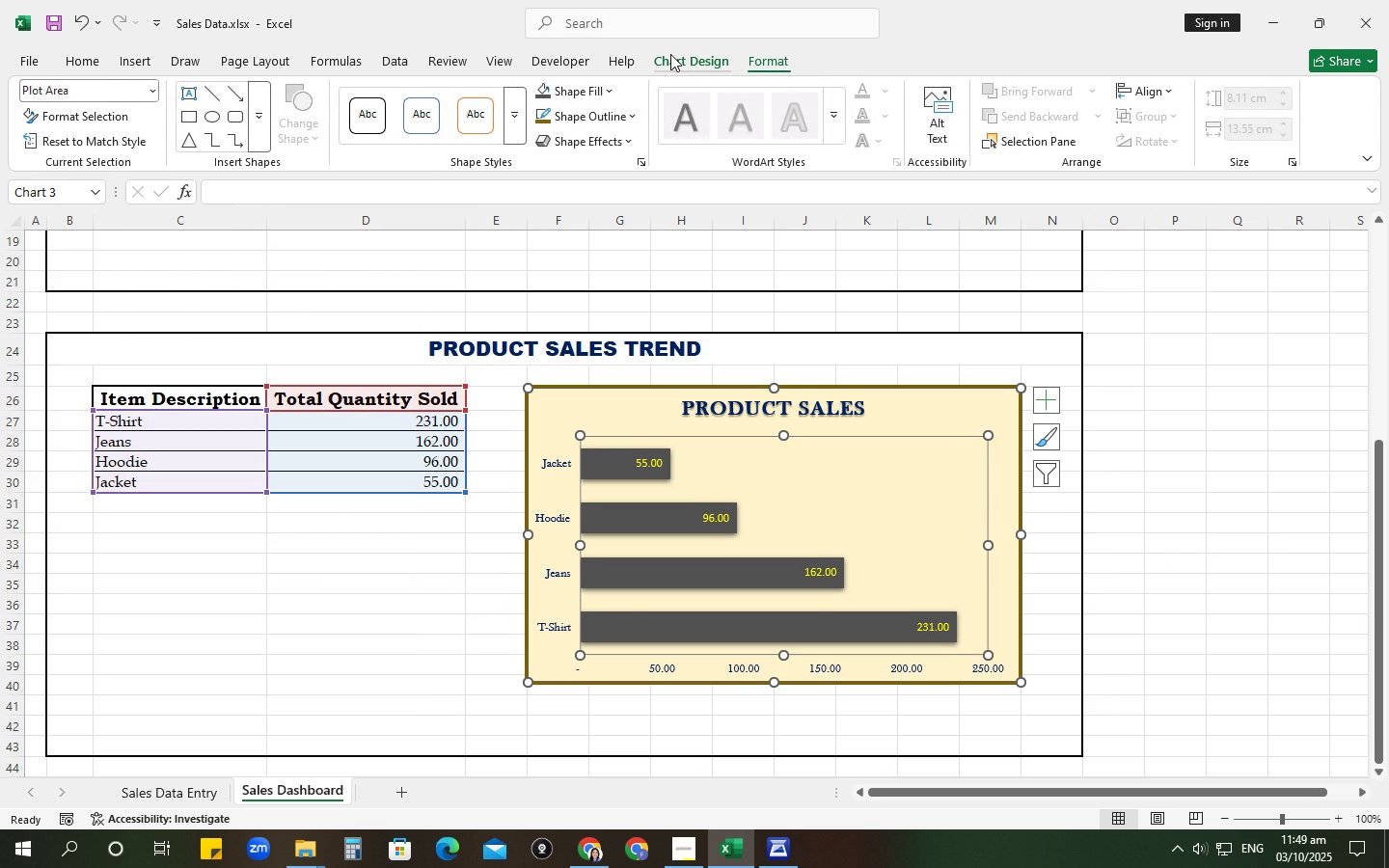 
left_click([670, 54])
 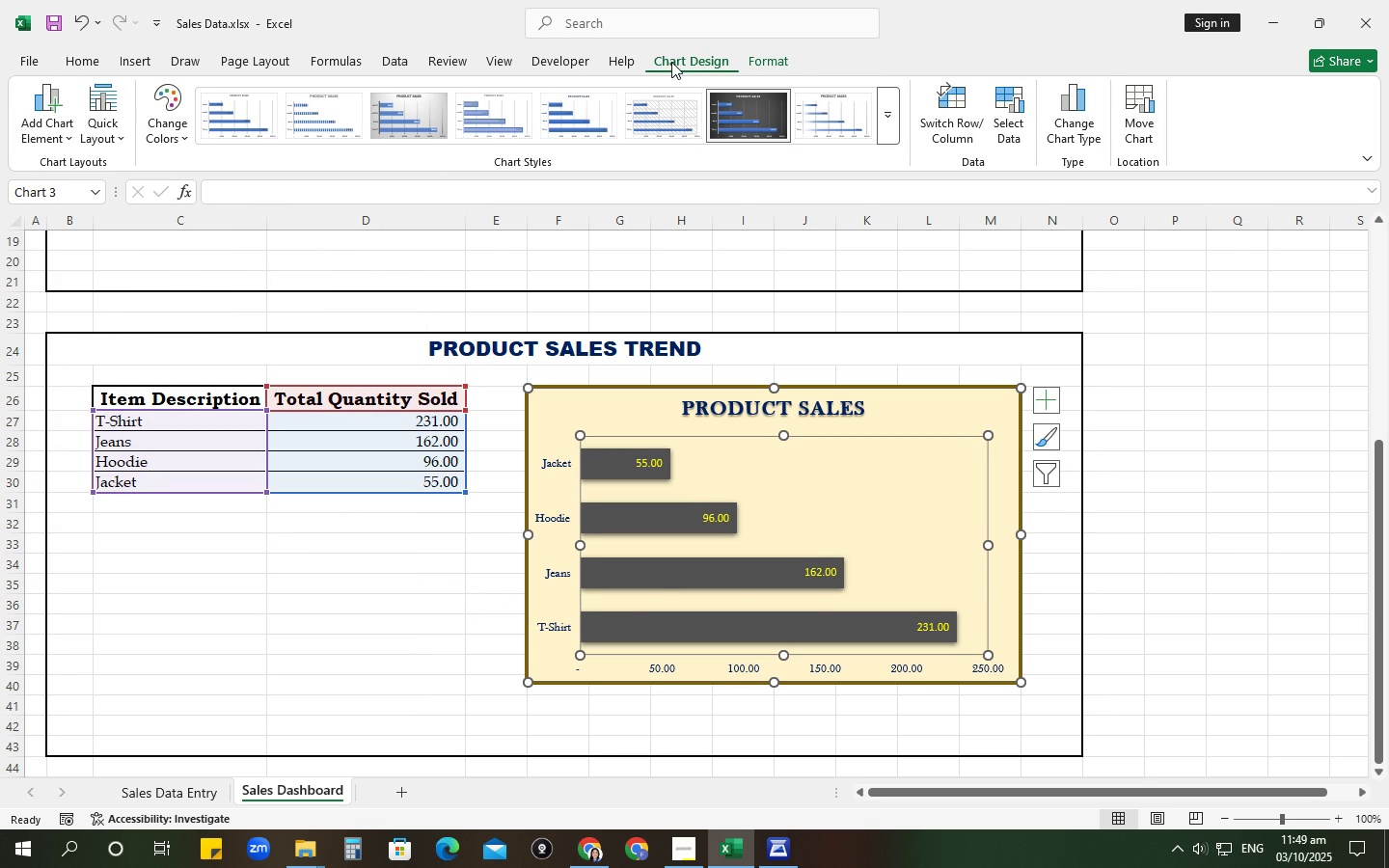 
left_click([819, 492])
 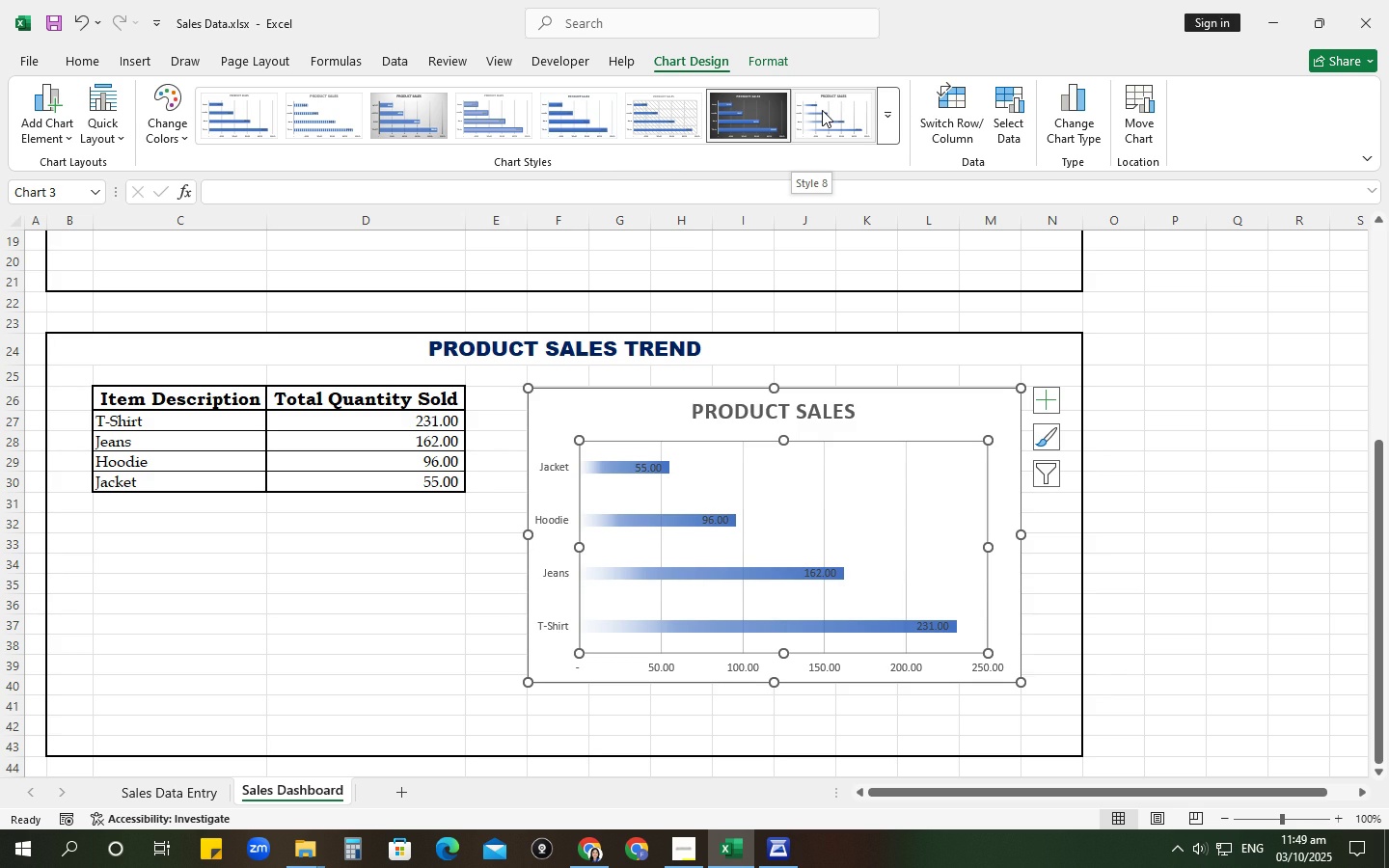 
wait(14.6)
 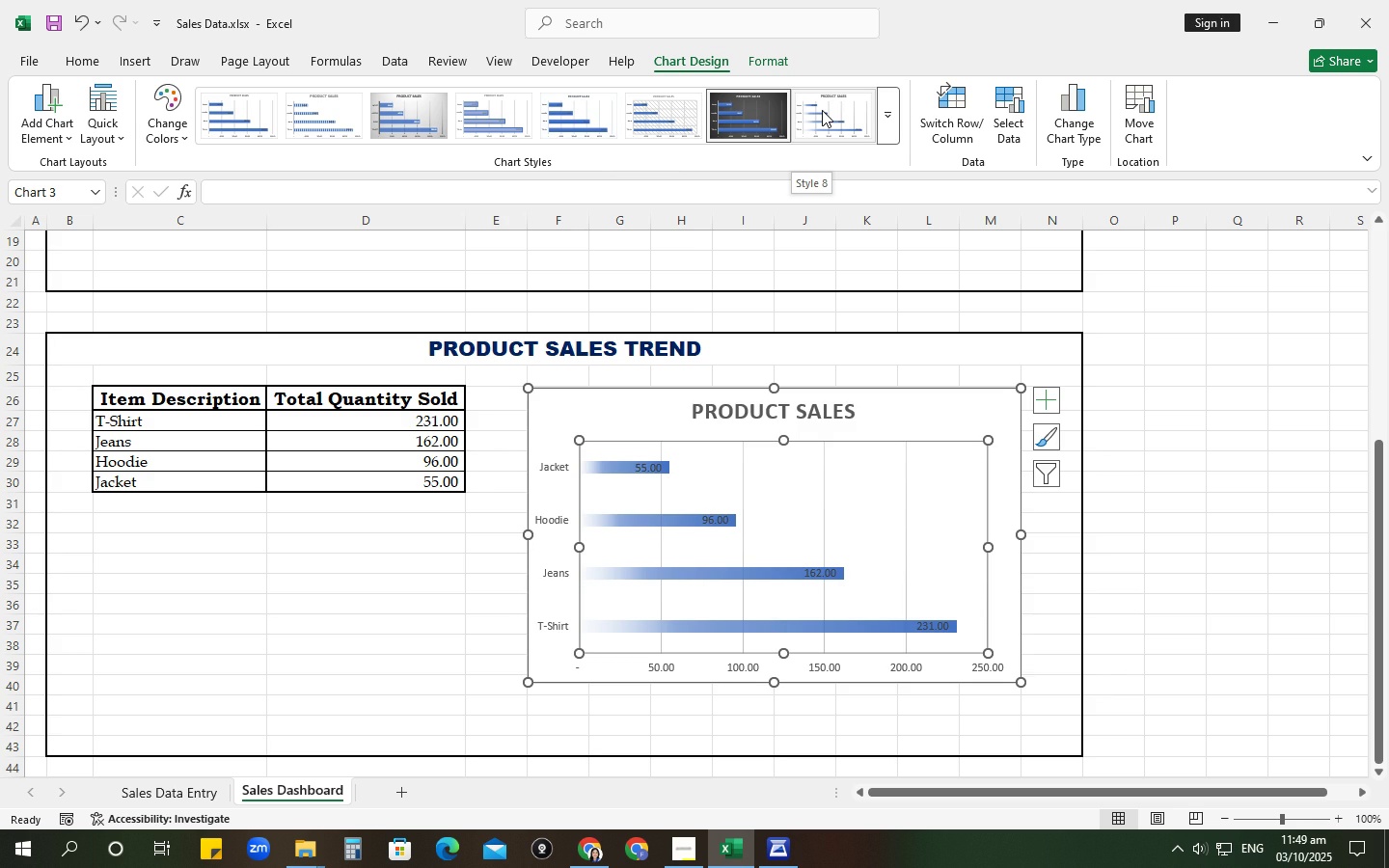 
left_click([1317, 494])
 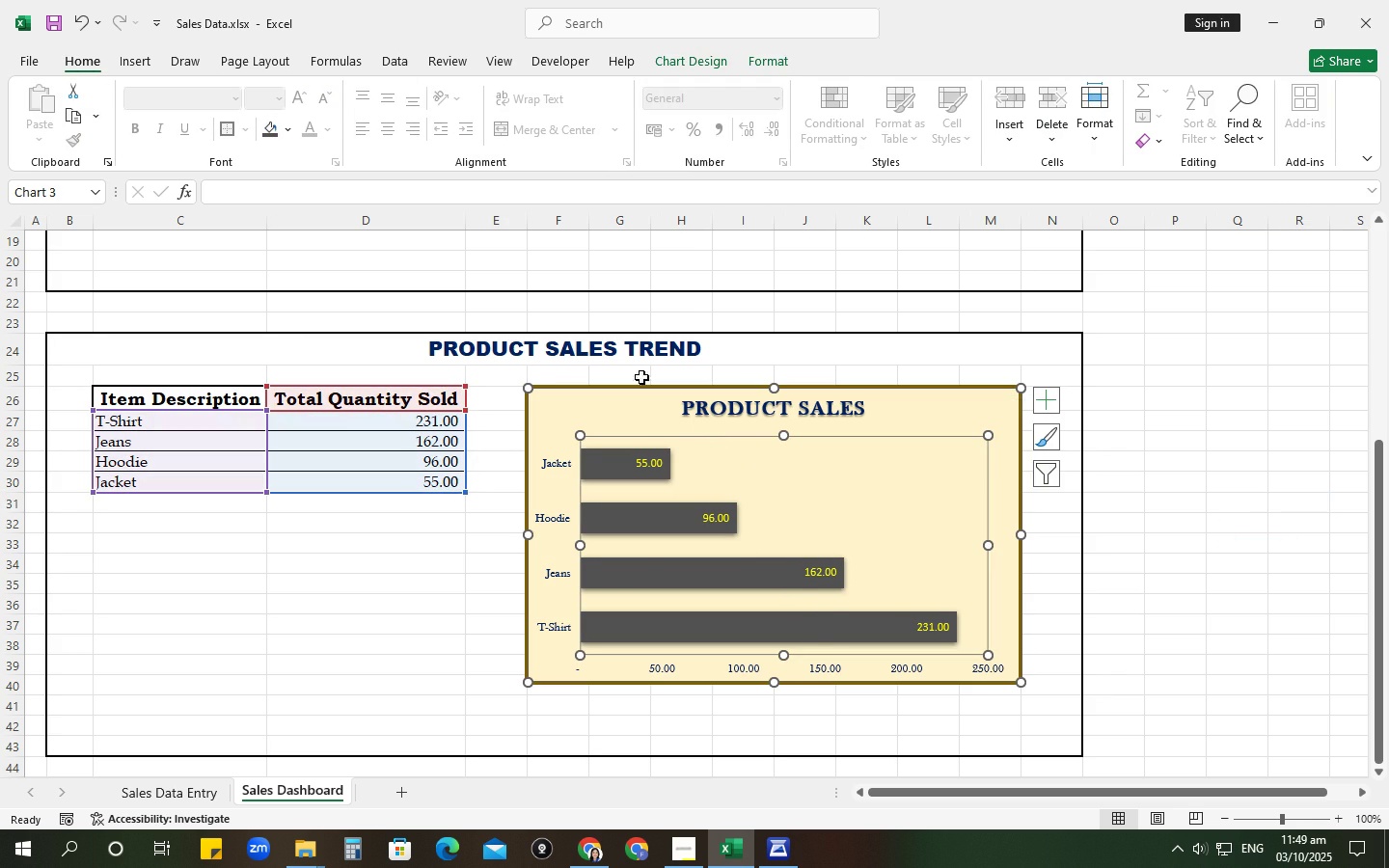 
wait(5.71)
 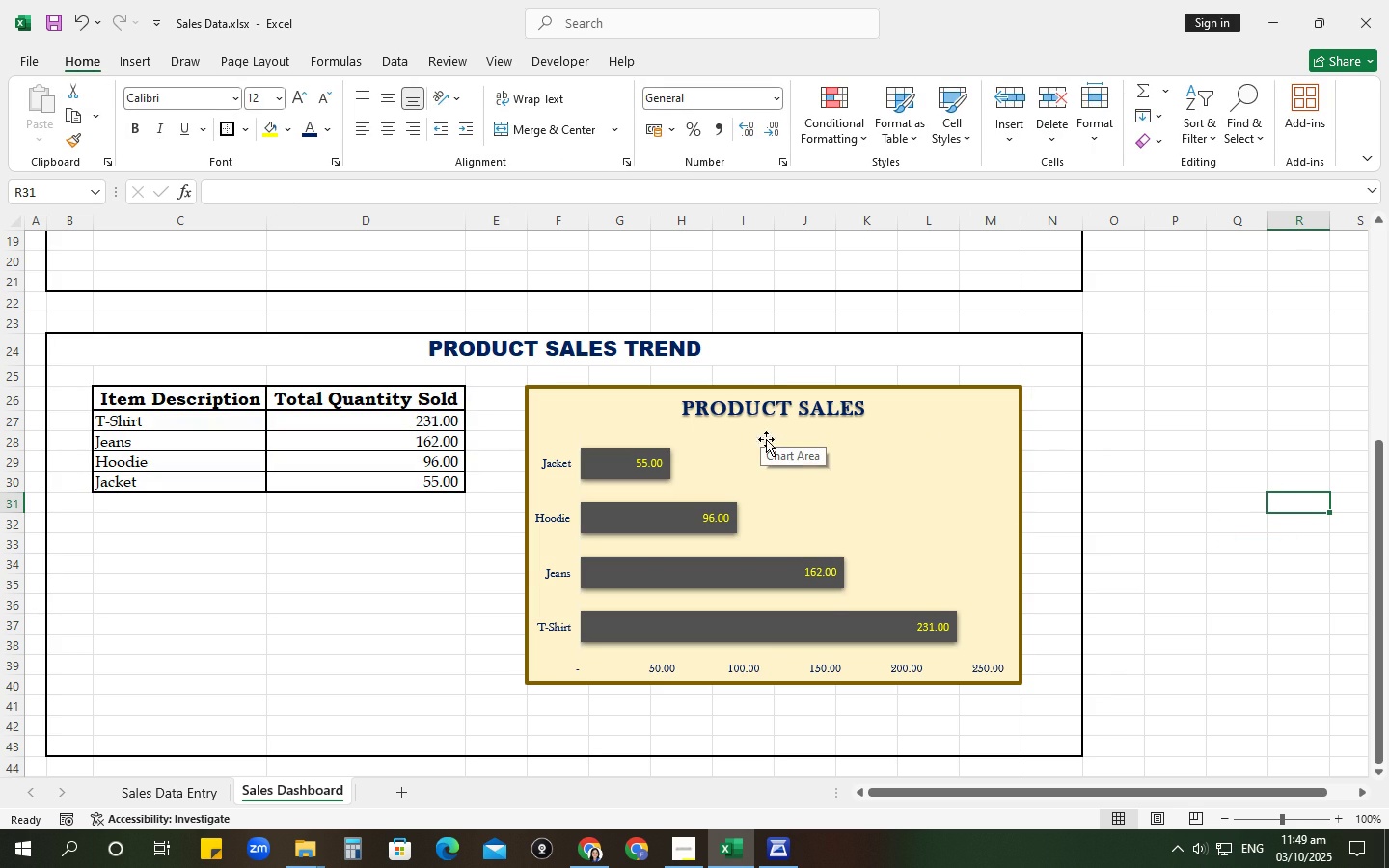 
left_click([755, 58])
 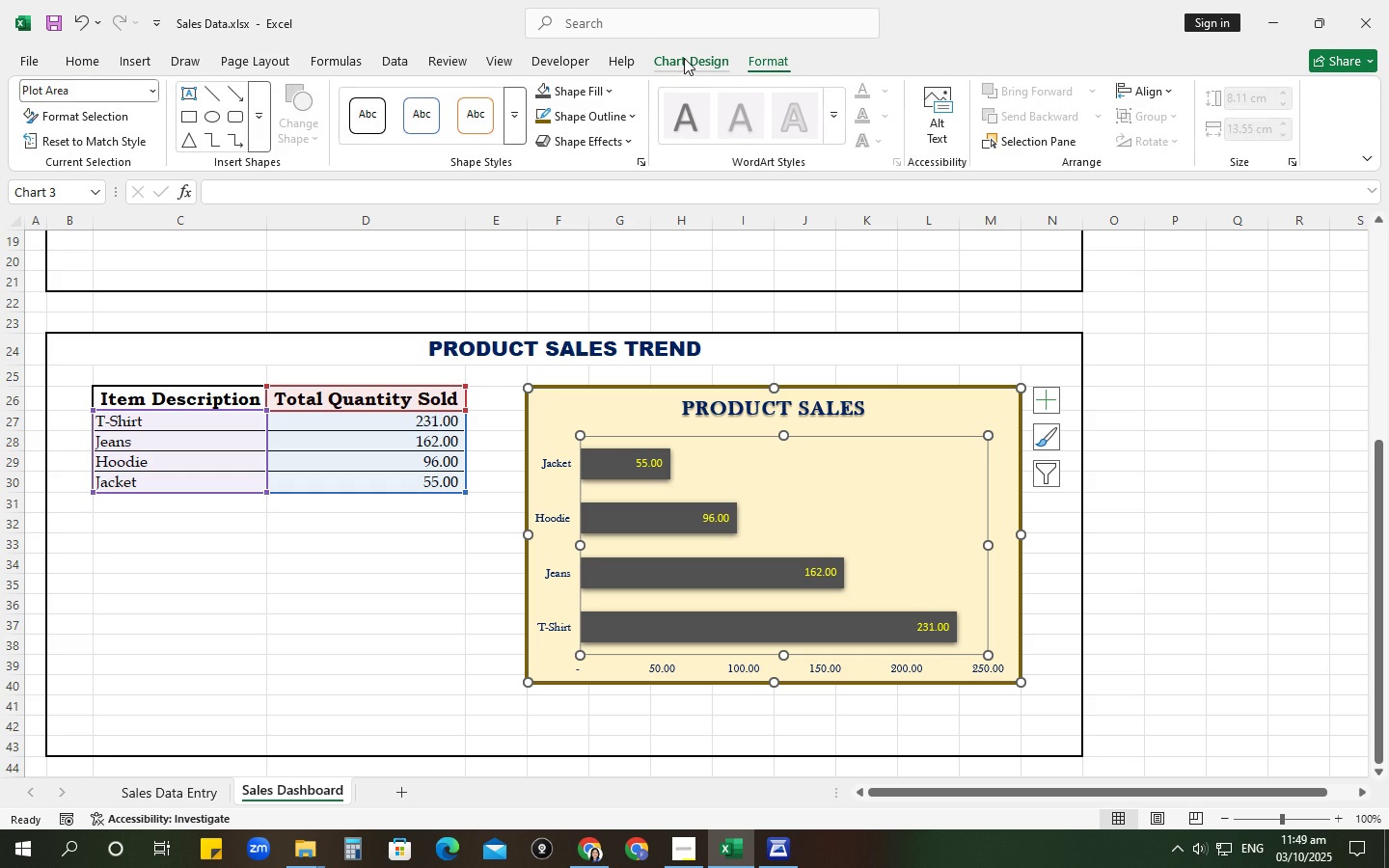 
left_click([684, 58])
 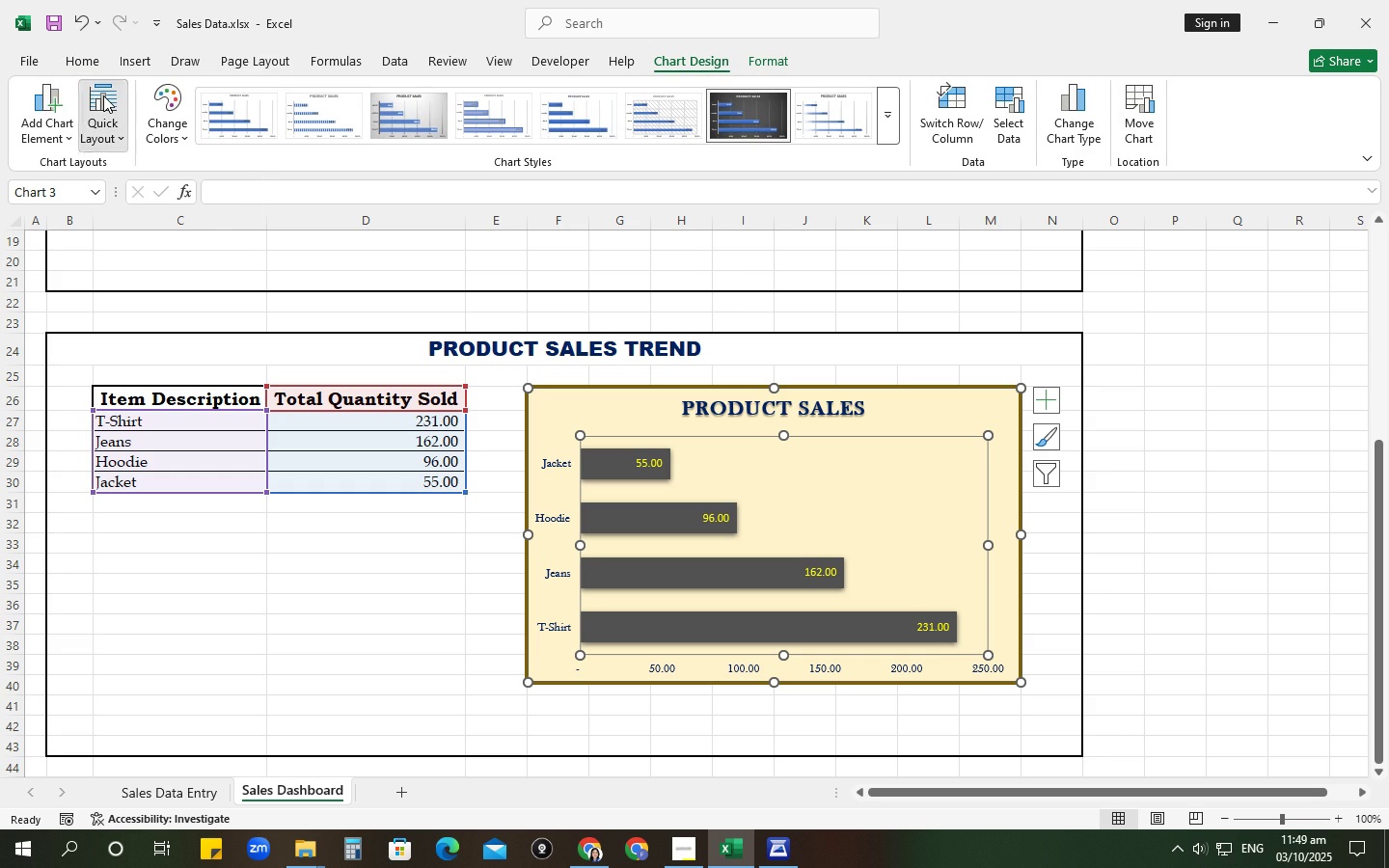 
left_click([103, 95])
 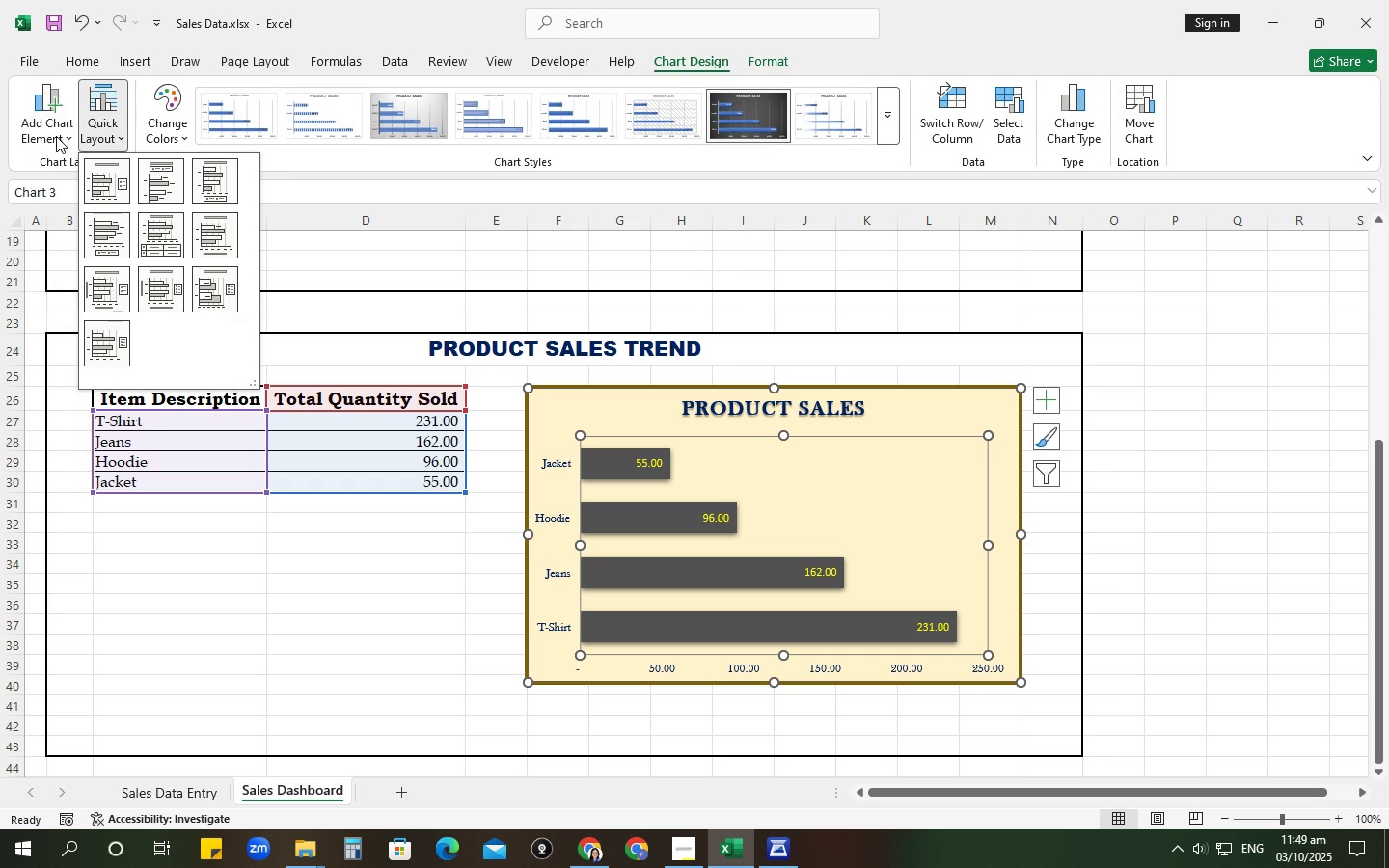 
left_click([56, 138])
 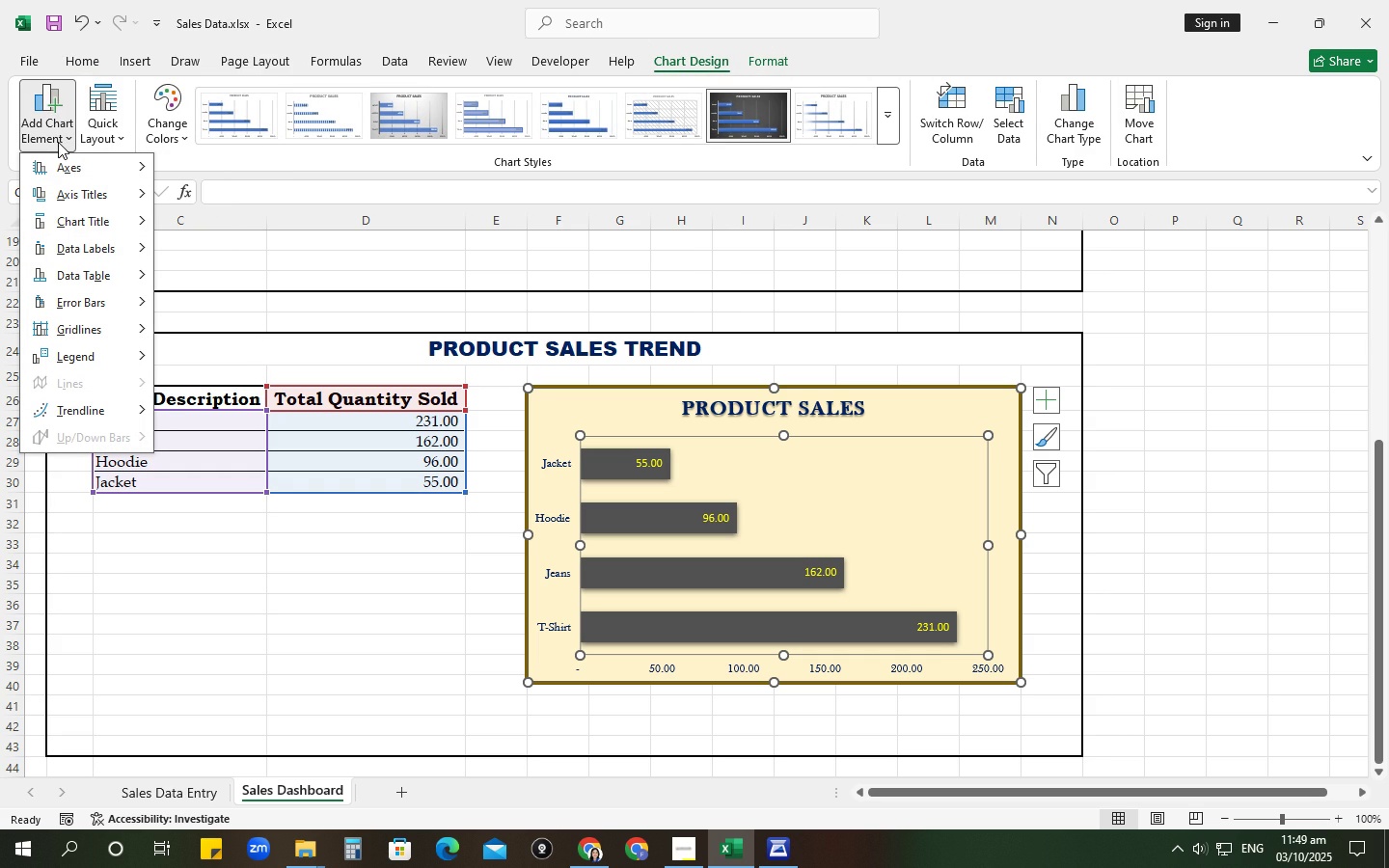 
mouse_move([93, 200])
 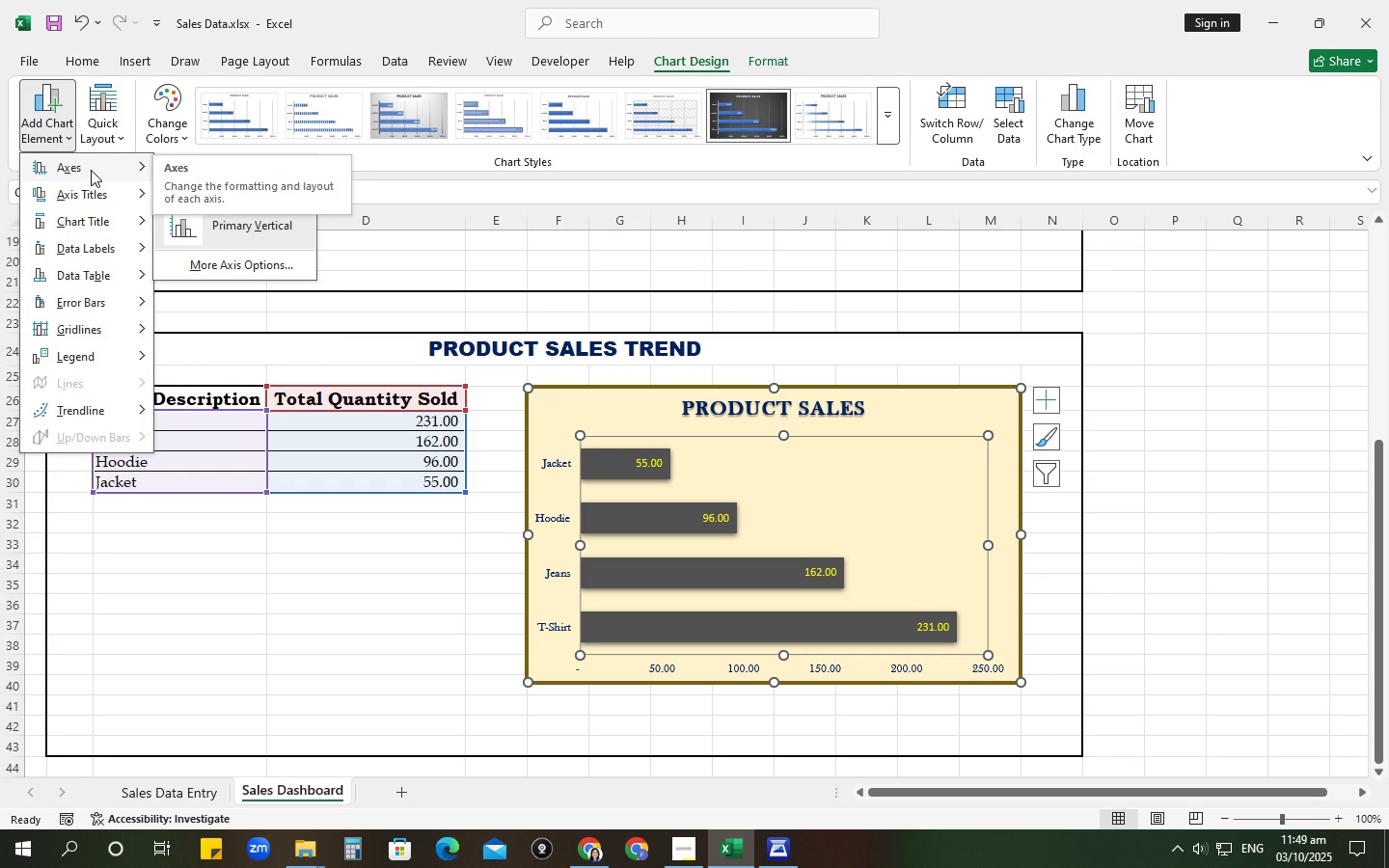 
left_click([89, 166])
 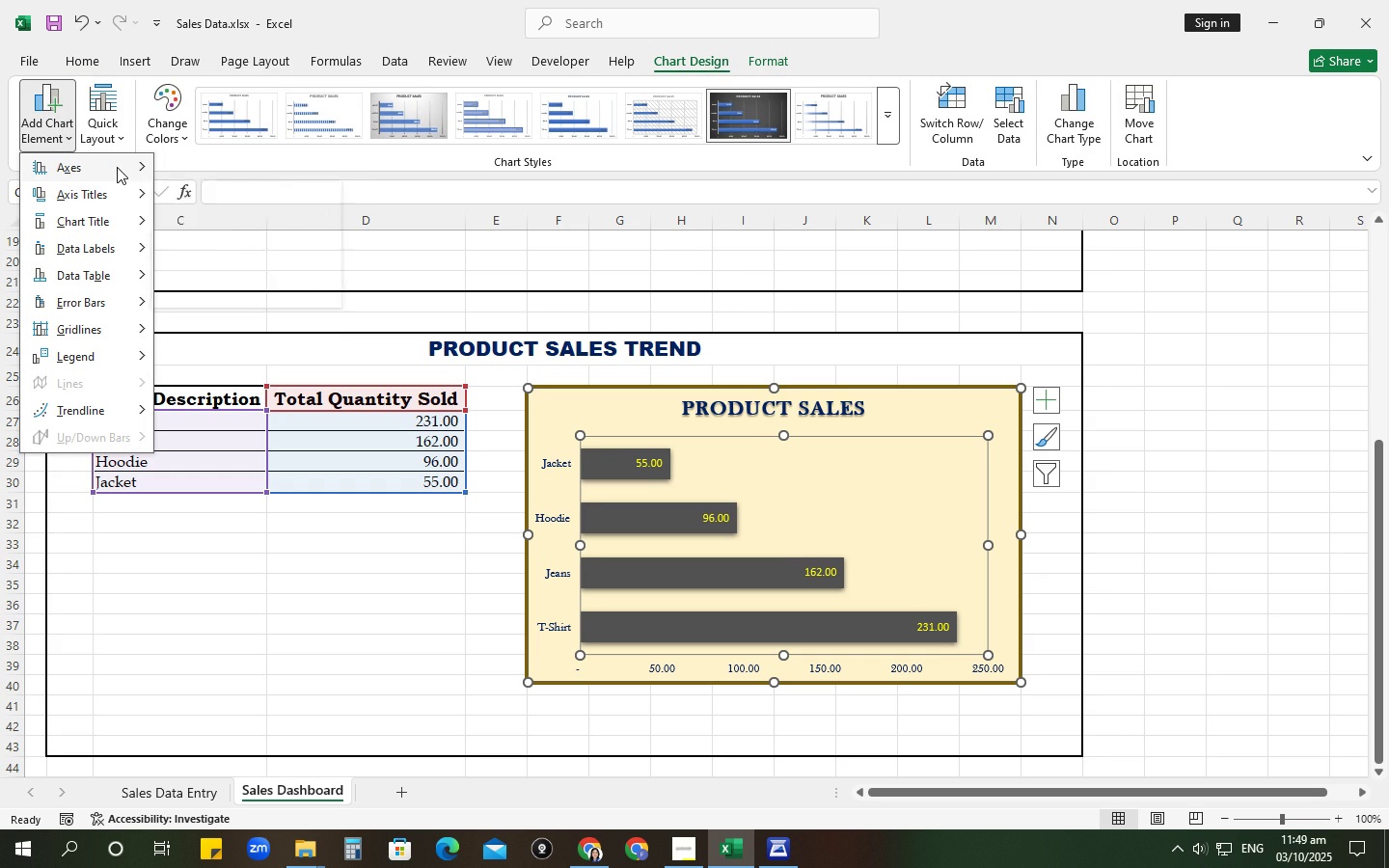 
left_click([117, 167])
 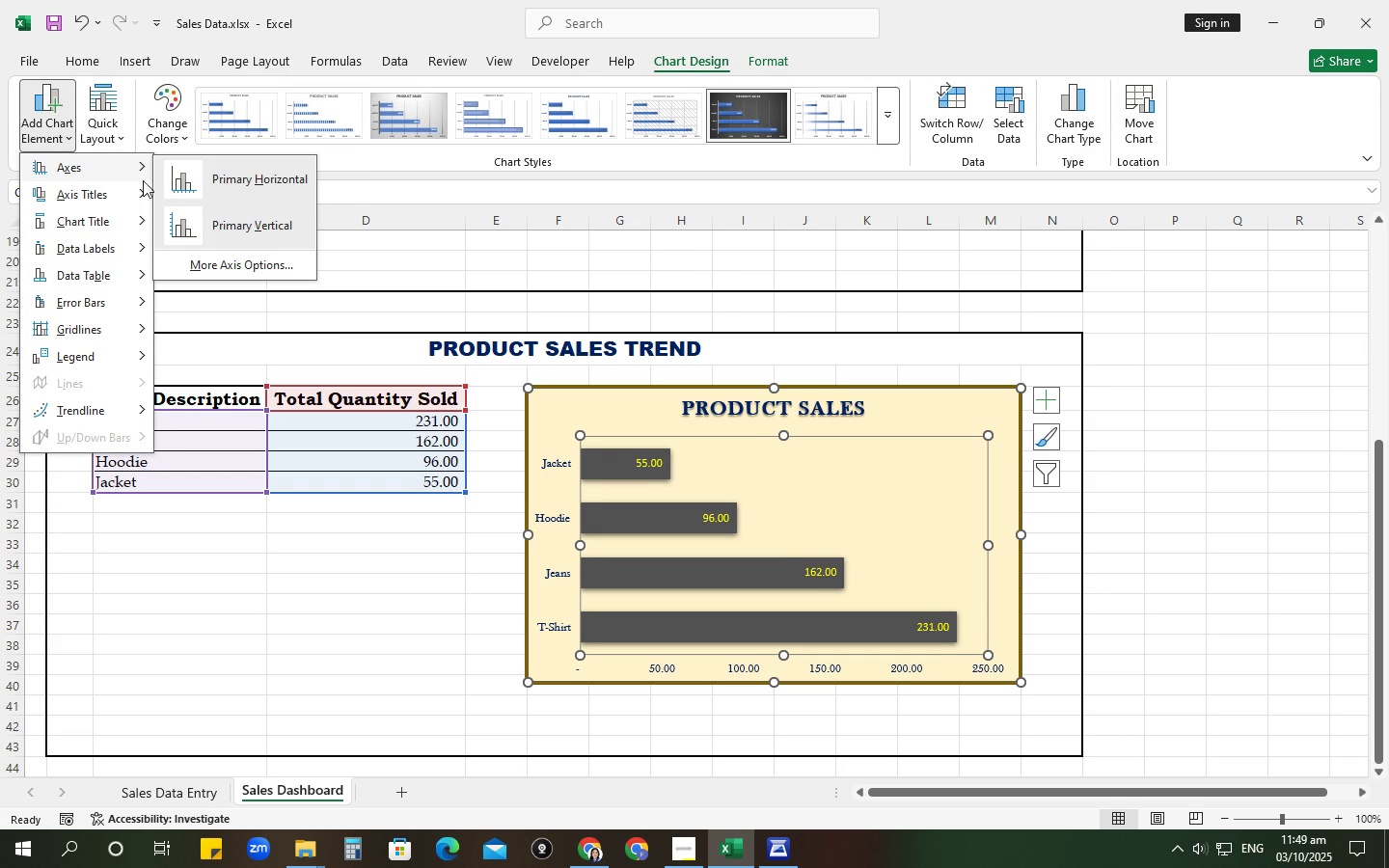 
mouse_move([205, 194])
 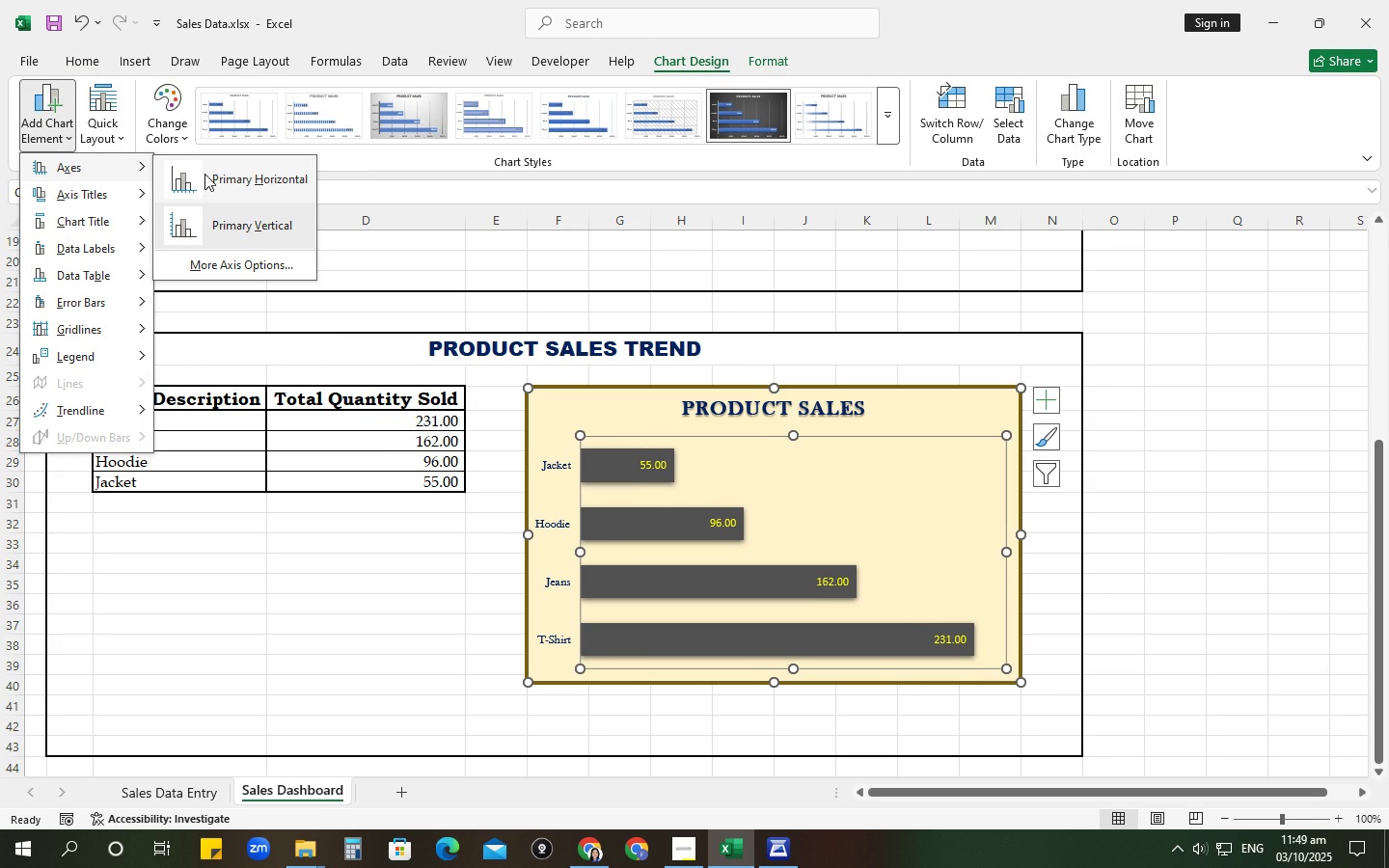 
mouse_move([182, 180])
 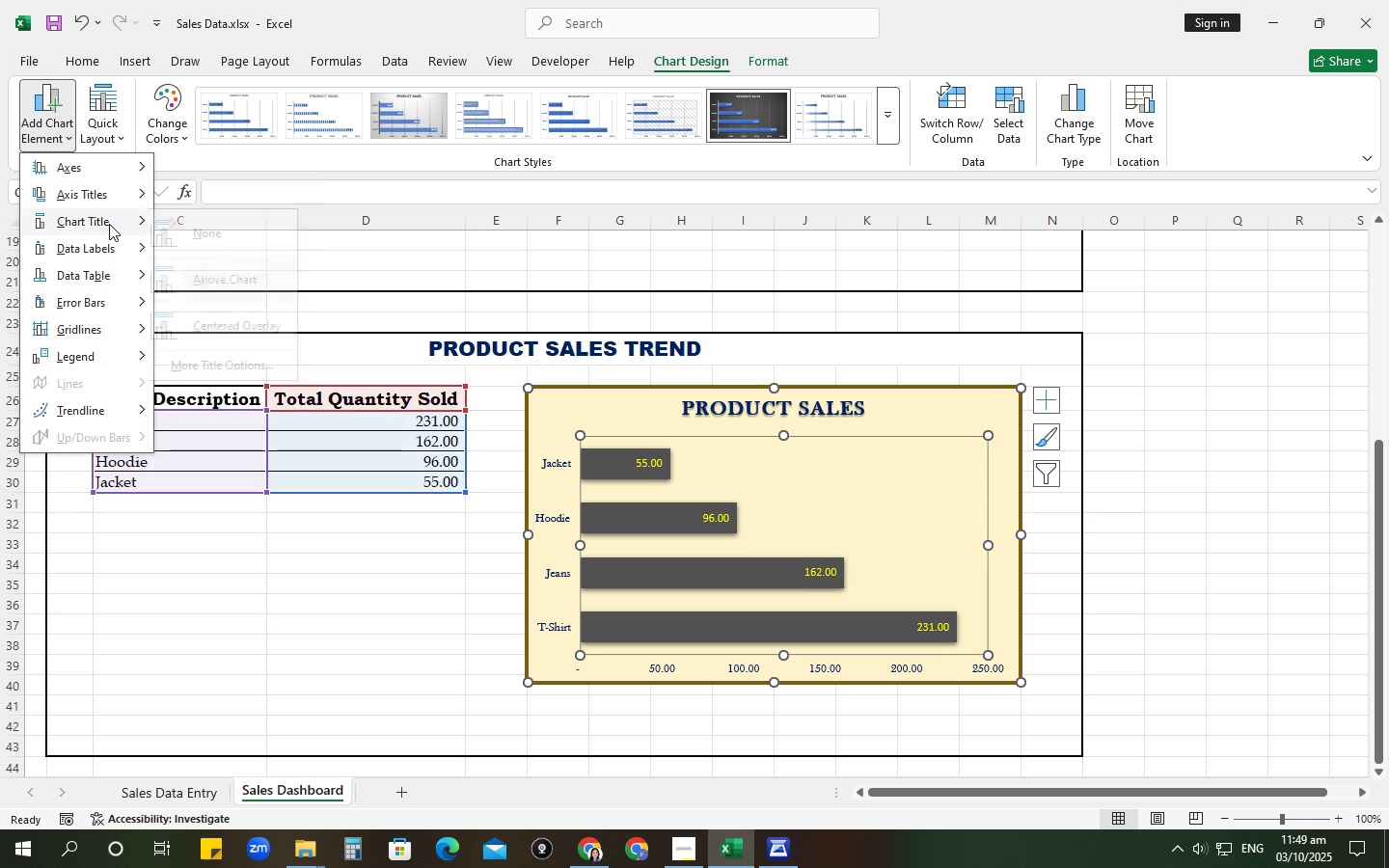 
left_click([109, 224])
 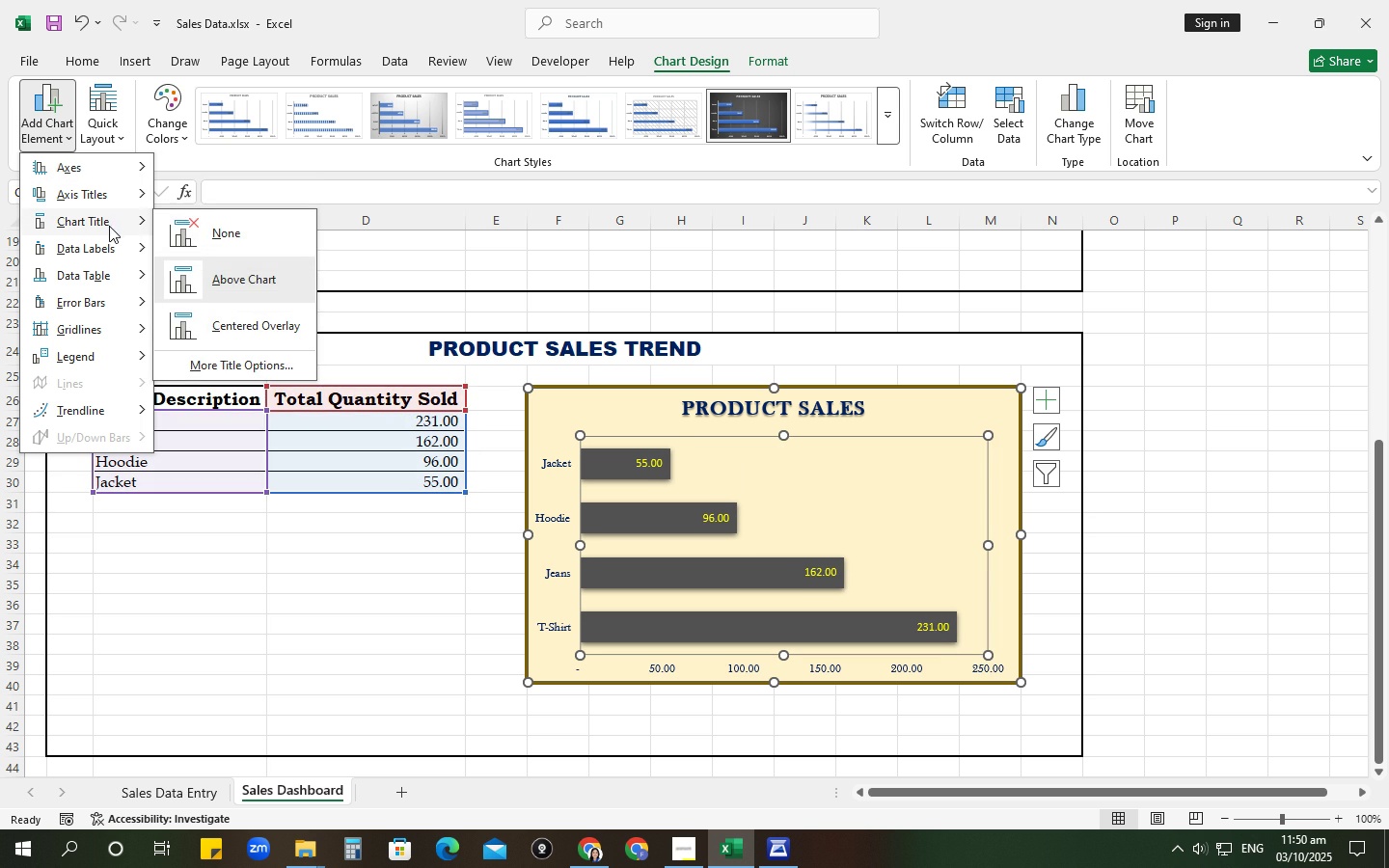 
mouse_move([114, 275])
 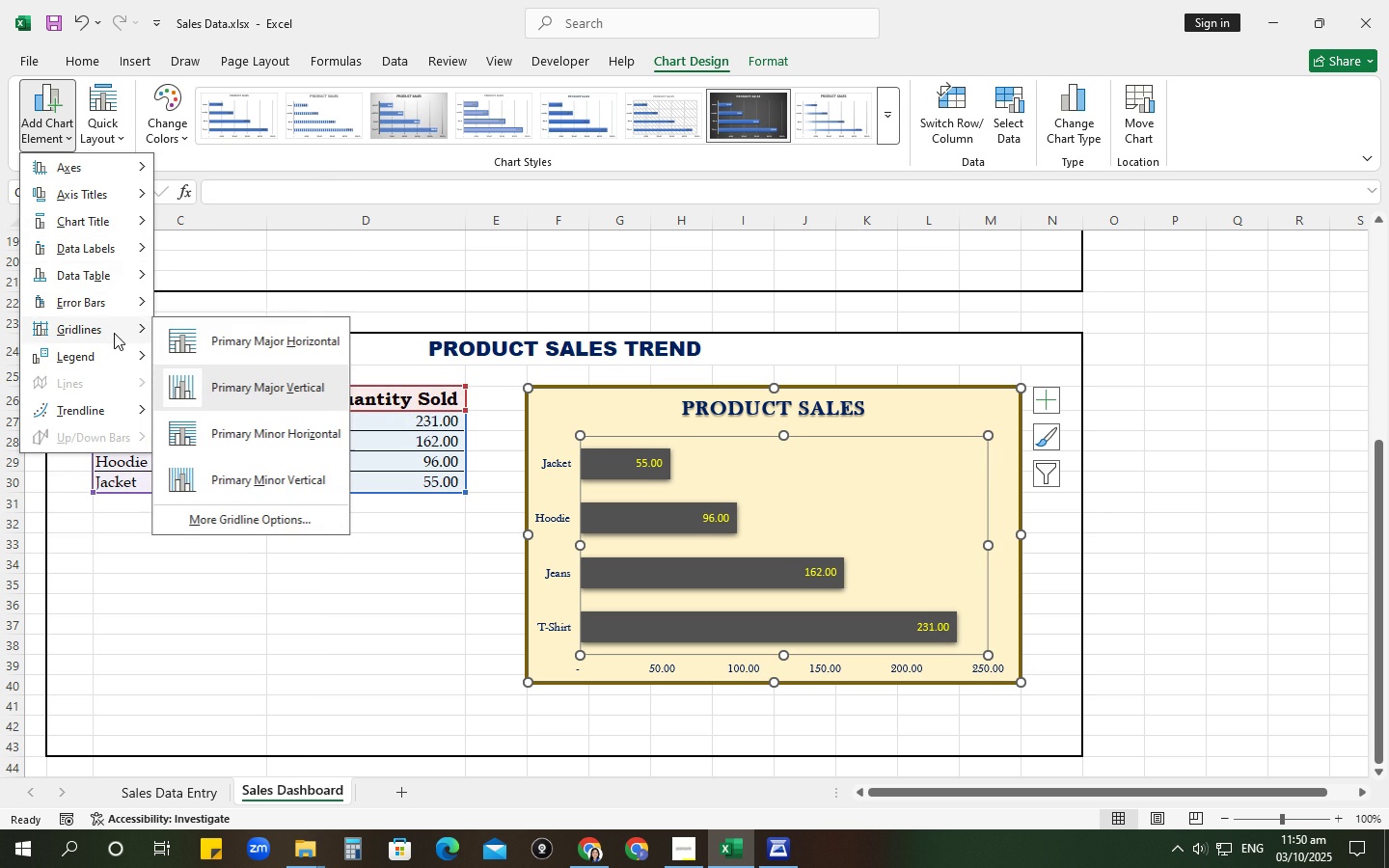 
left_click([114, 333])
 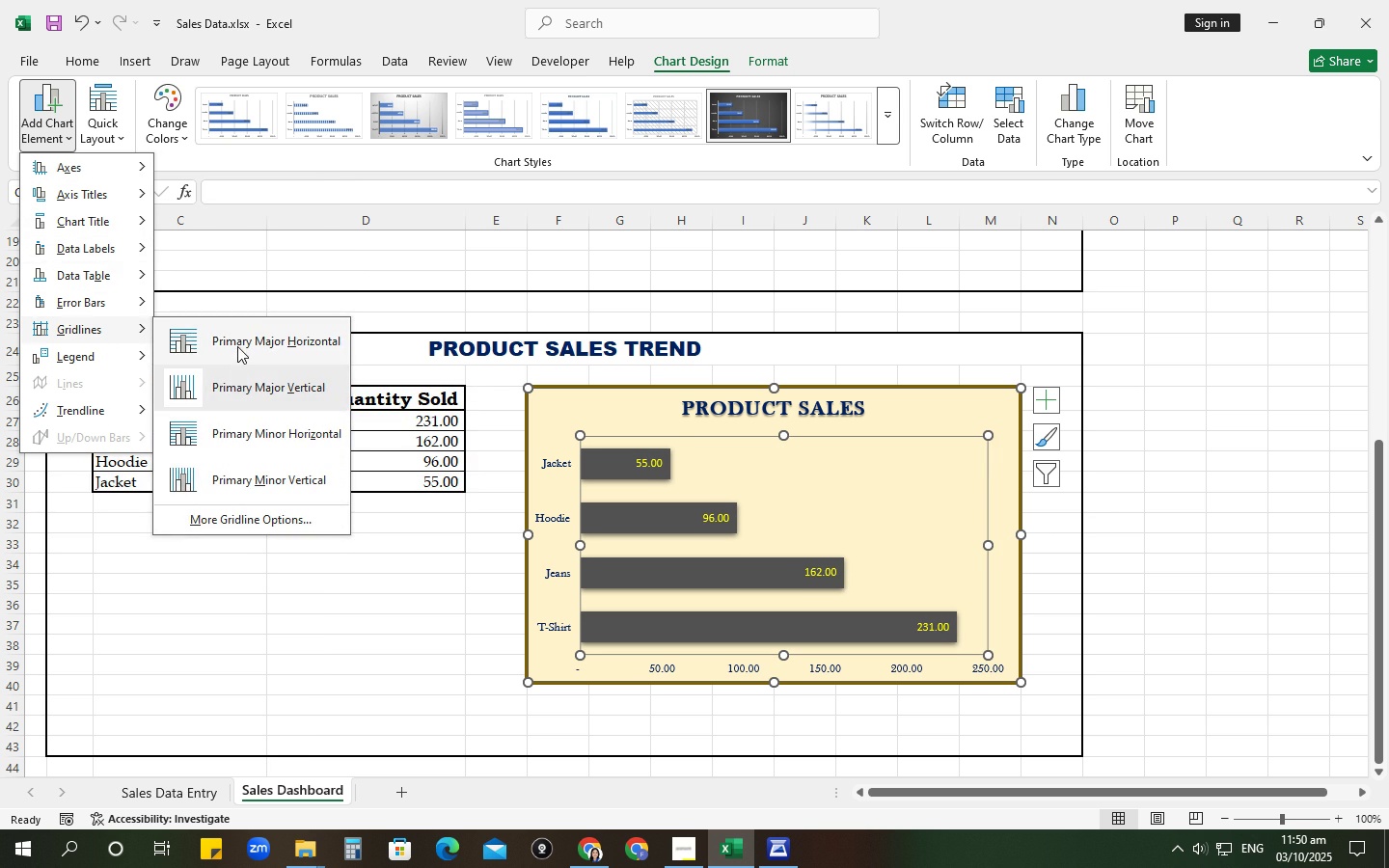 
left_click([237, 380])
 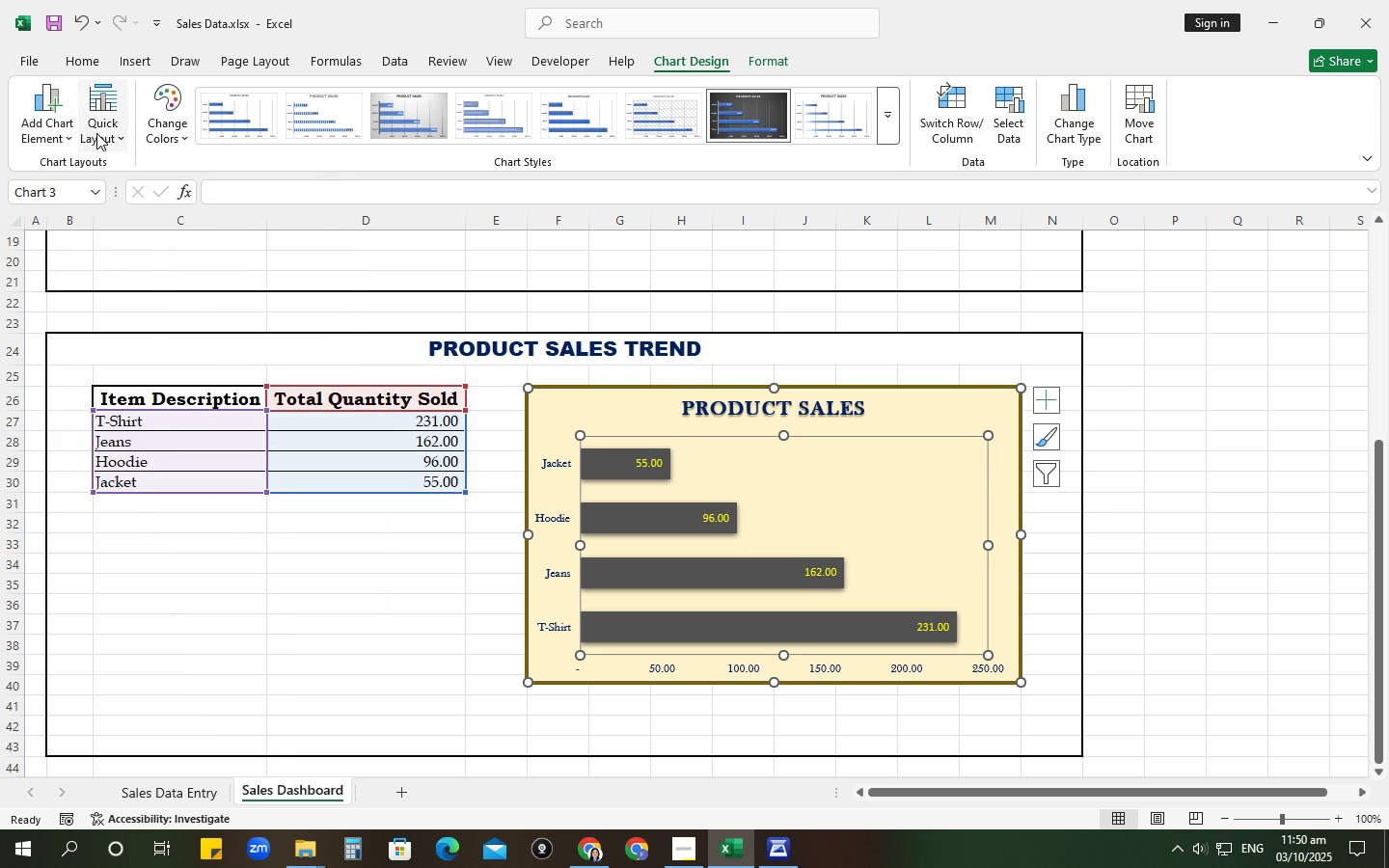 
left_click([58, 130])
 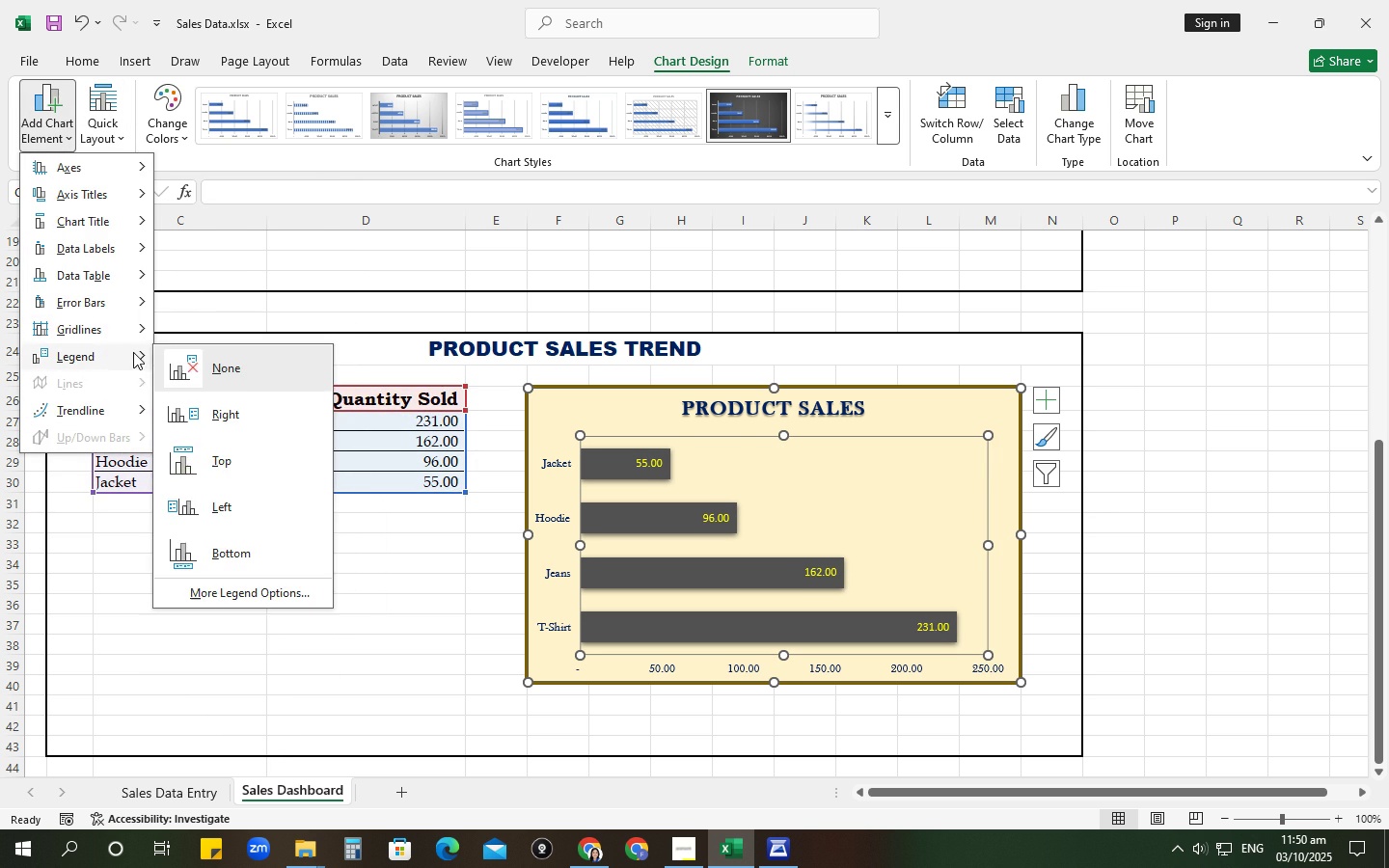 
left_click([138, 328])
 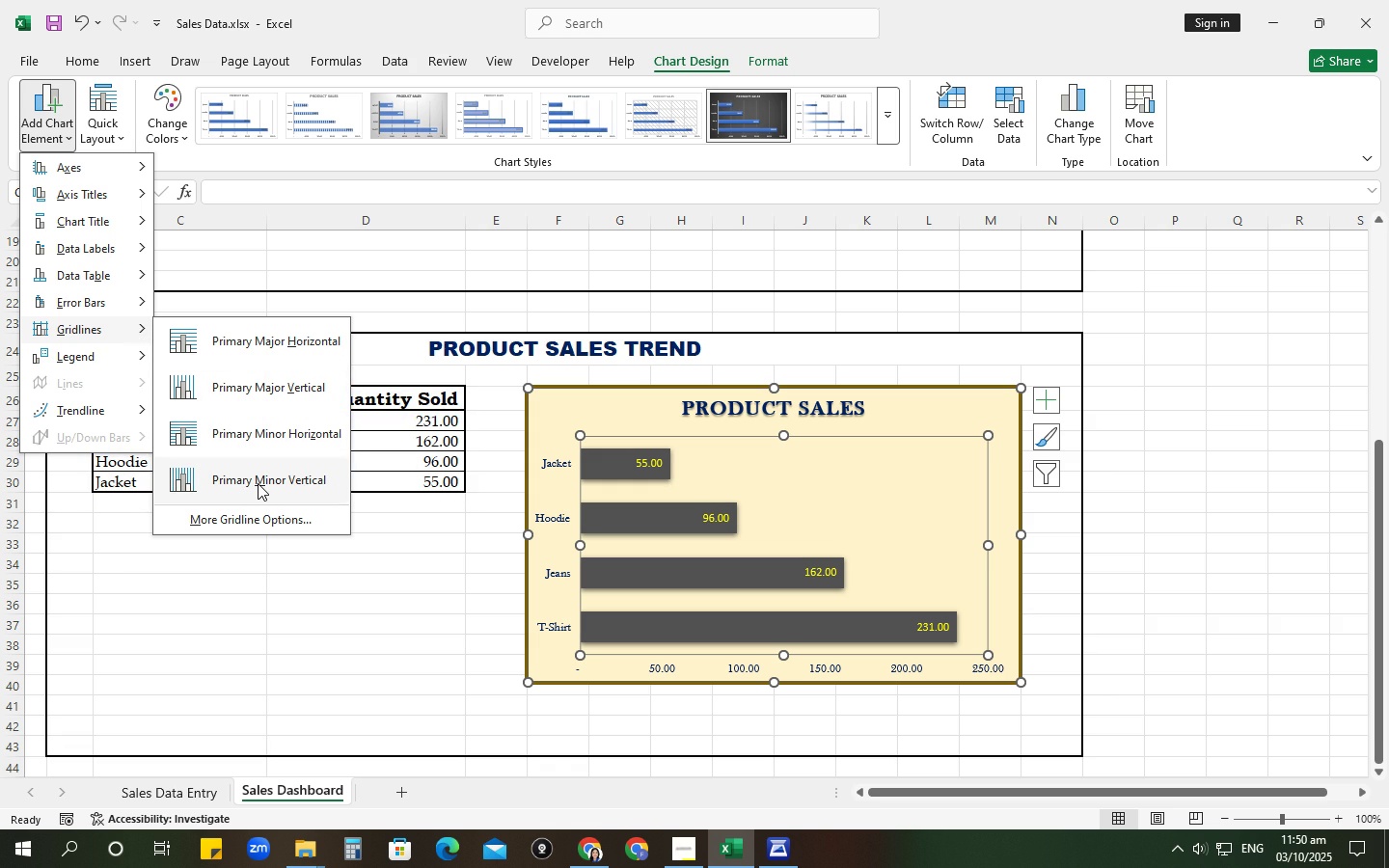 
left_click([258, 483])
 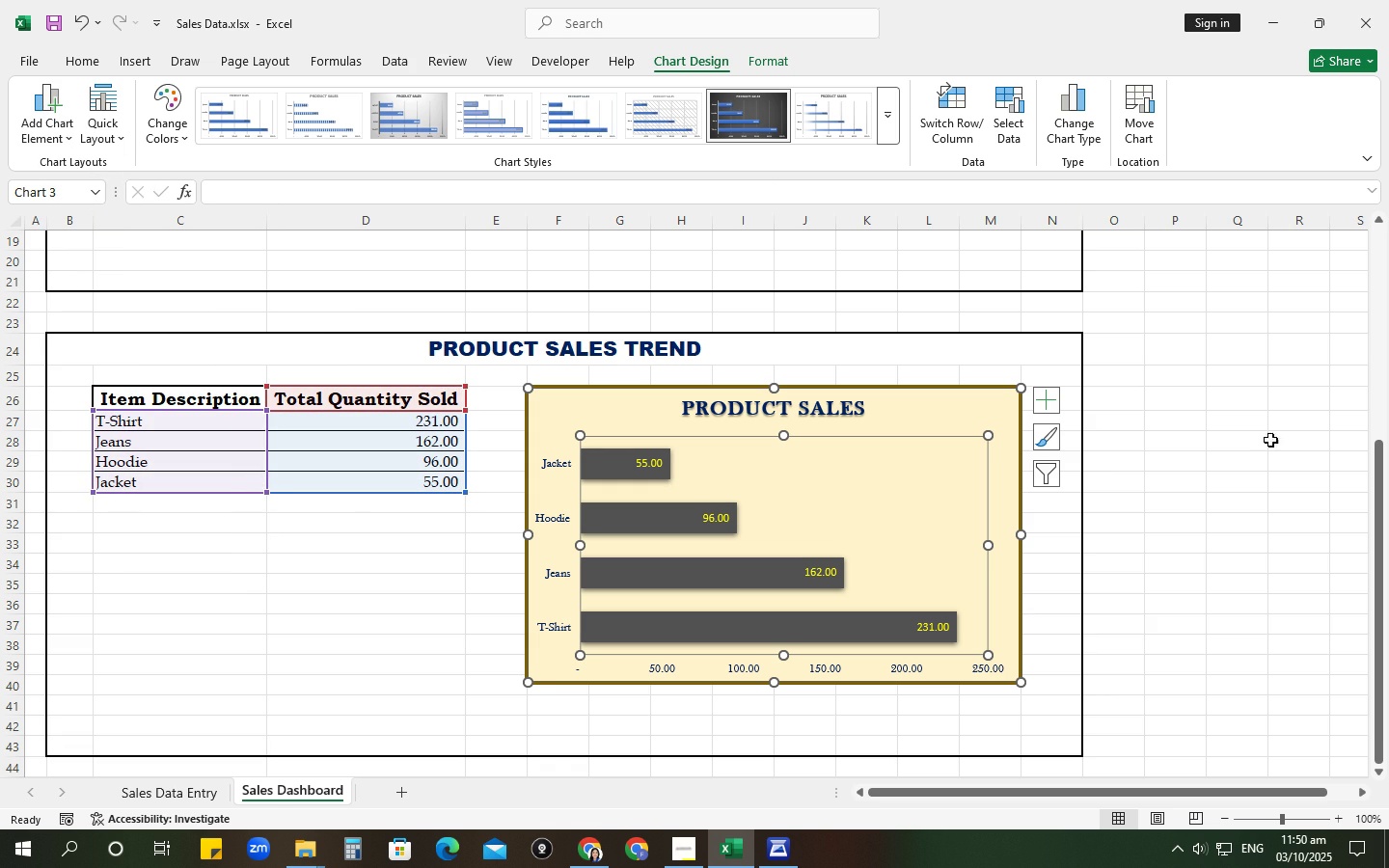 
left_click([1292, 490])
 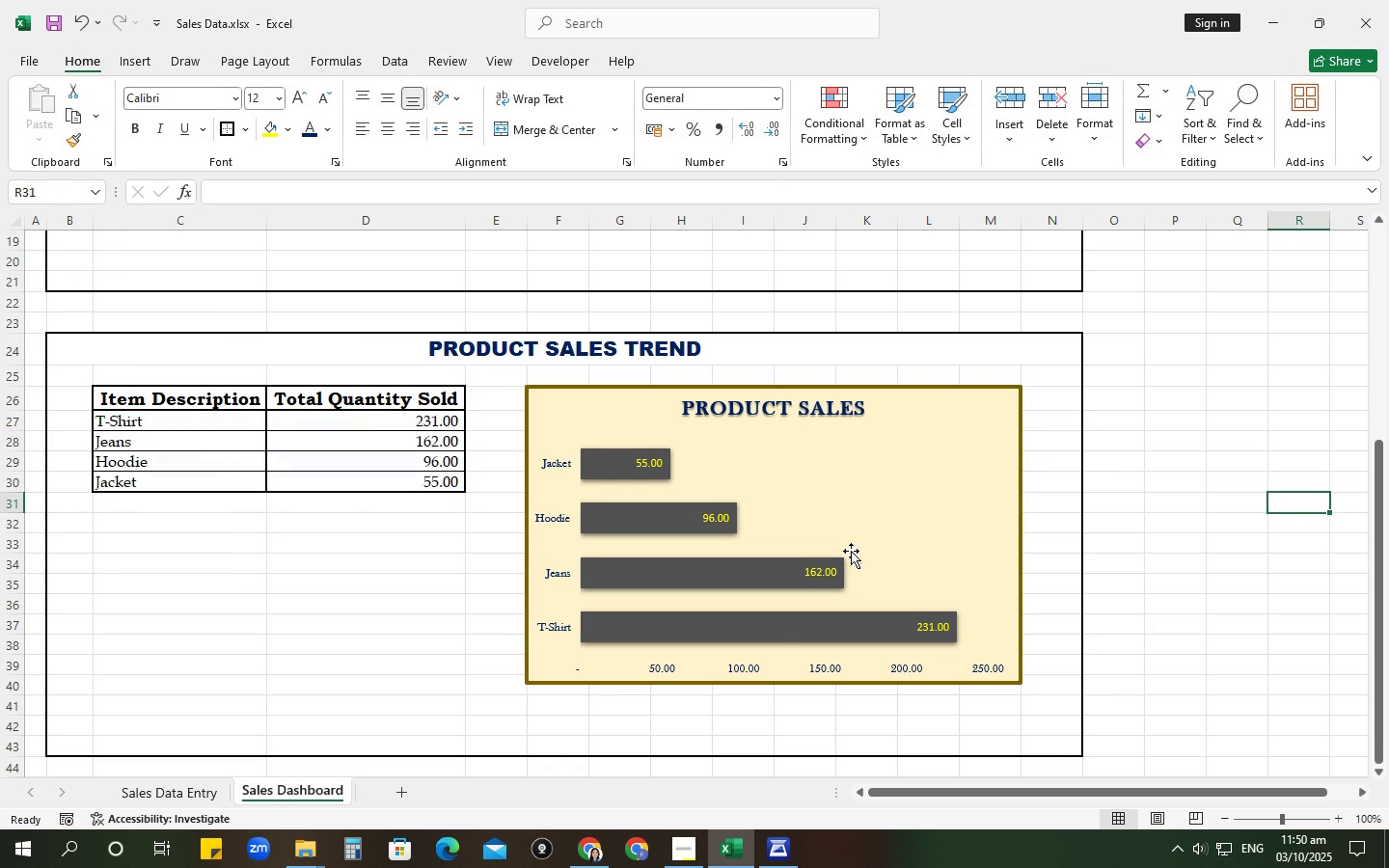 
left_click([848, 549])
 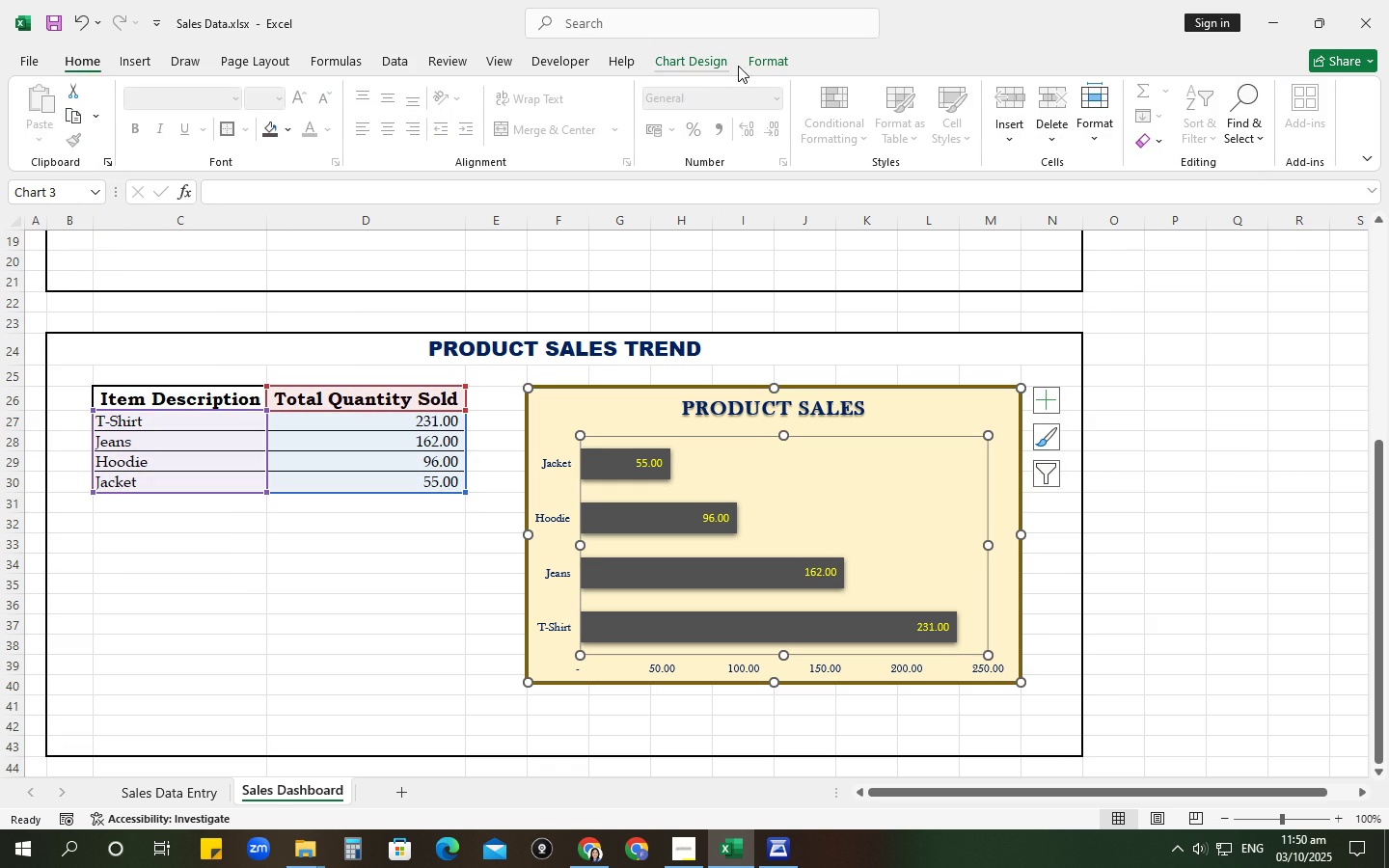 
left_click([682, 48])
 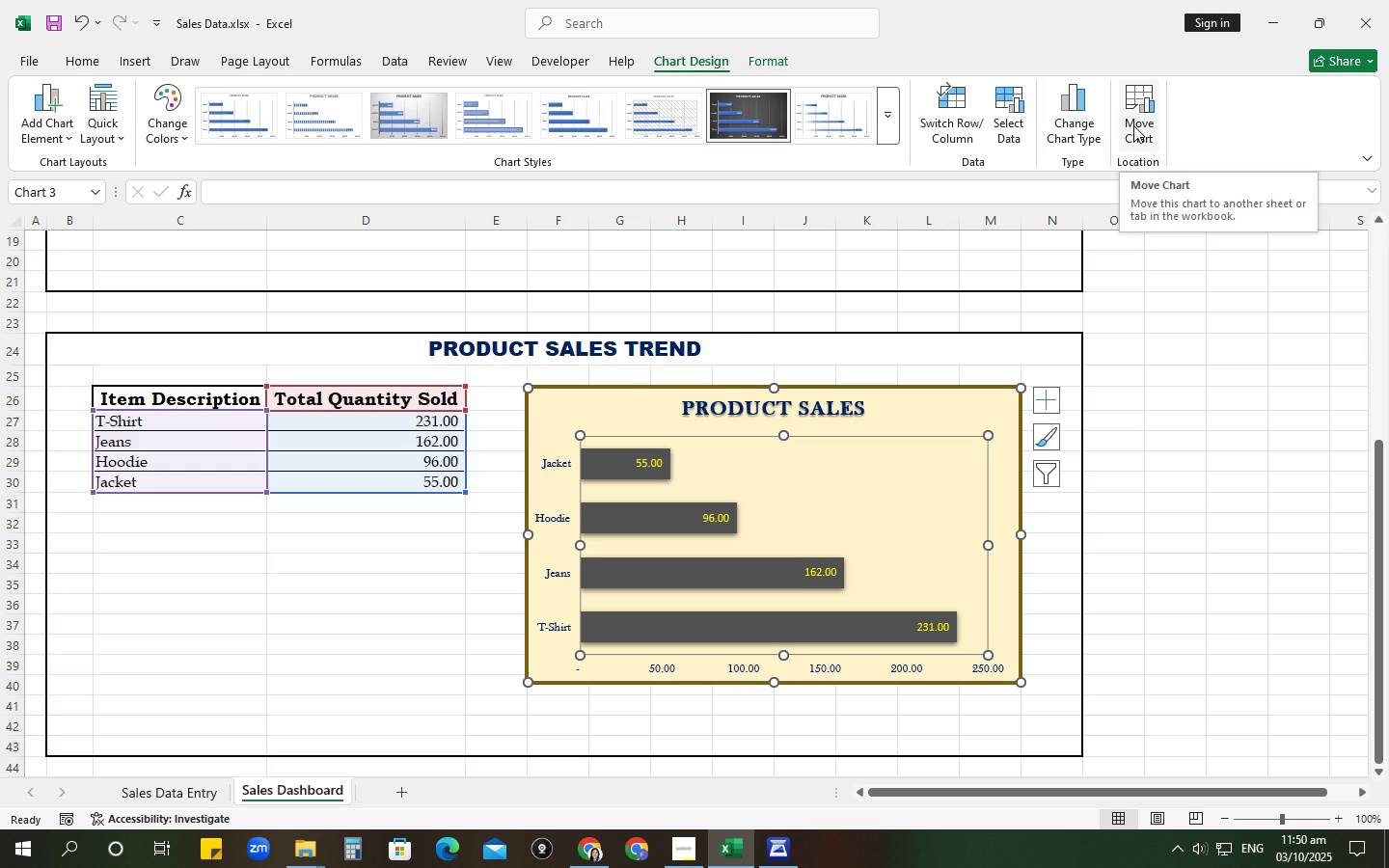 
left_click([1133, 124])
 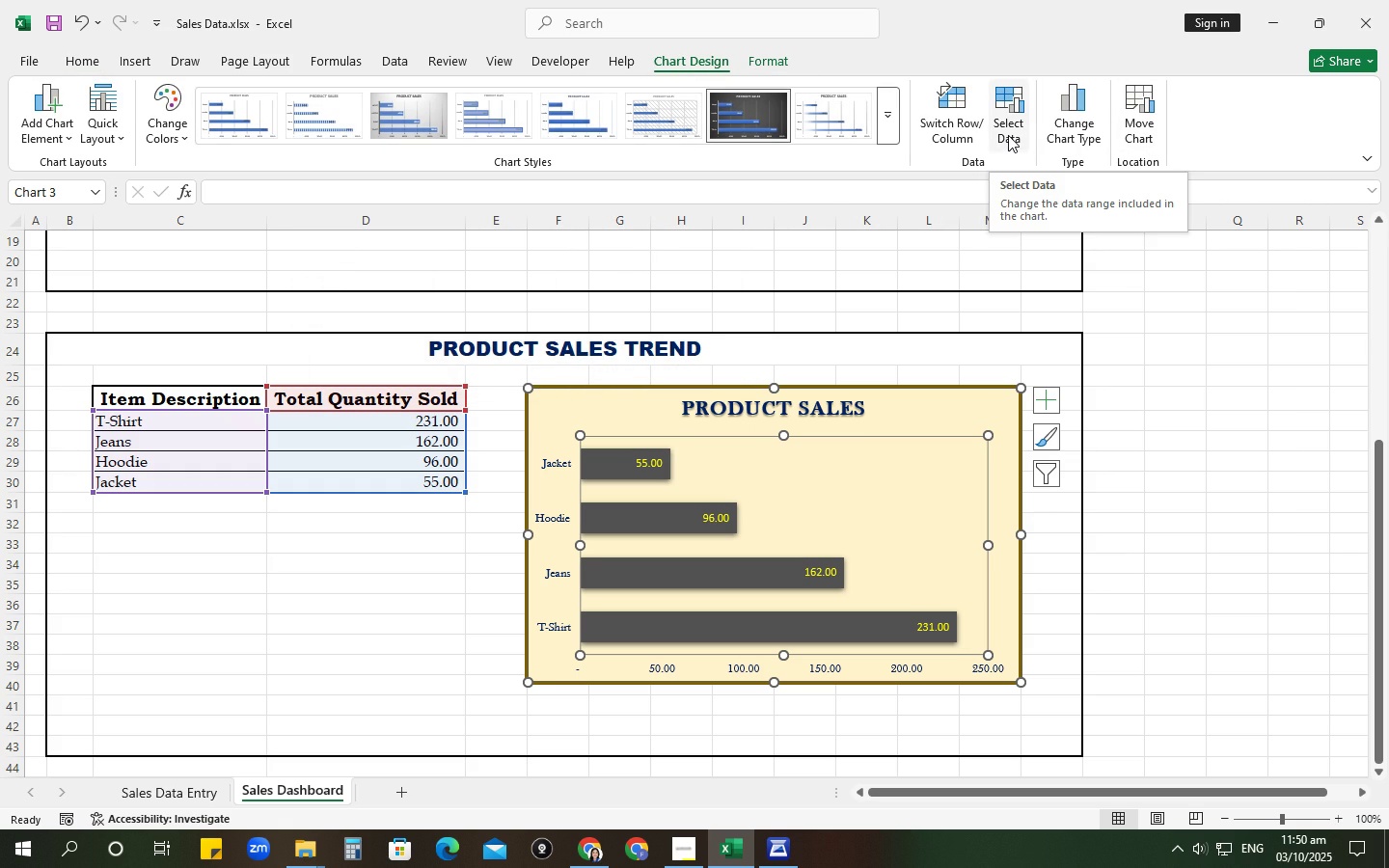 
wait(6.27)
 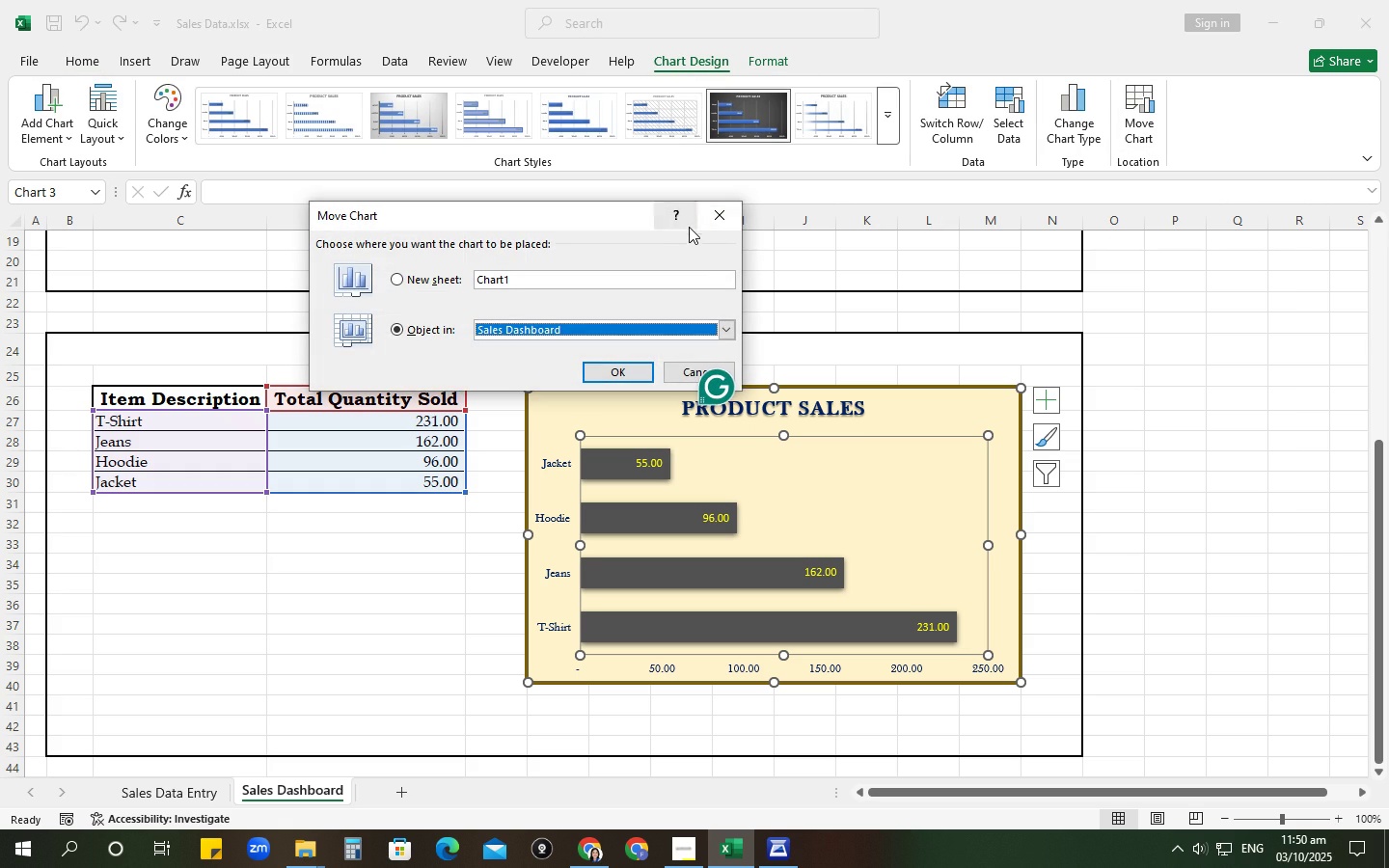 
left_click([1223, 540])
 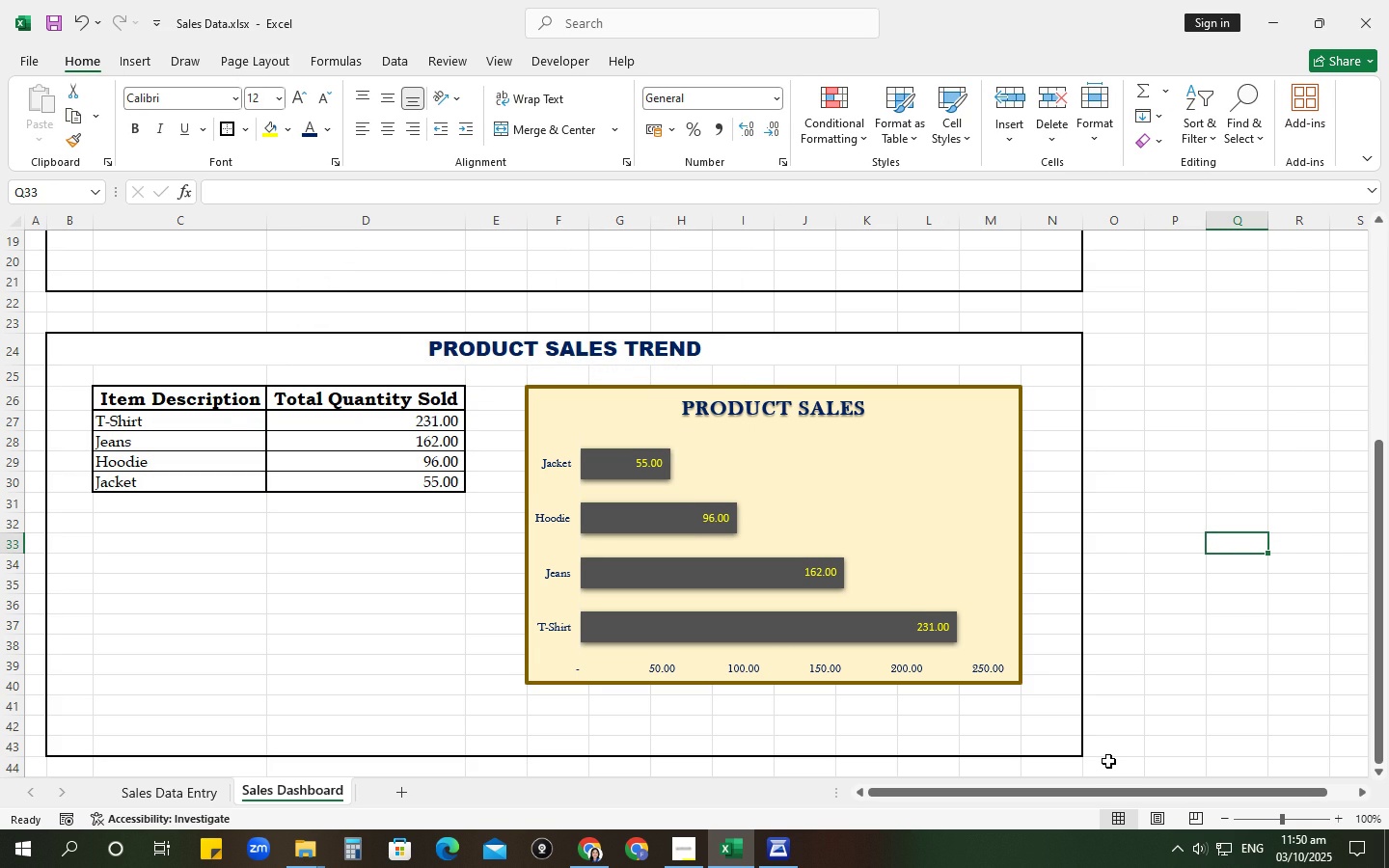 
scroll: coordinate [1109, 755], scroll_direction: up, amount: 10.0